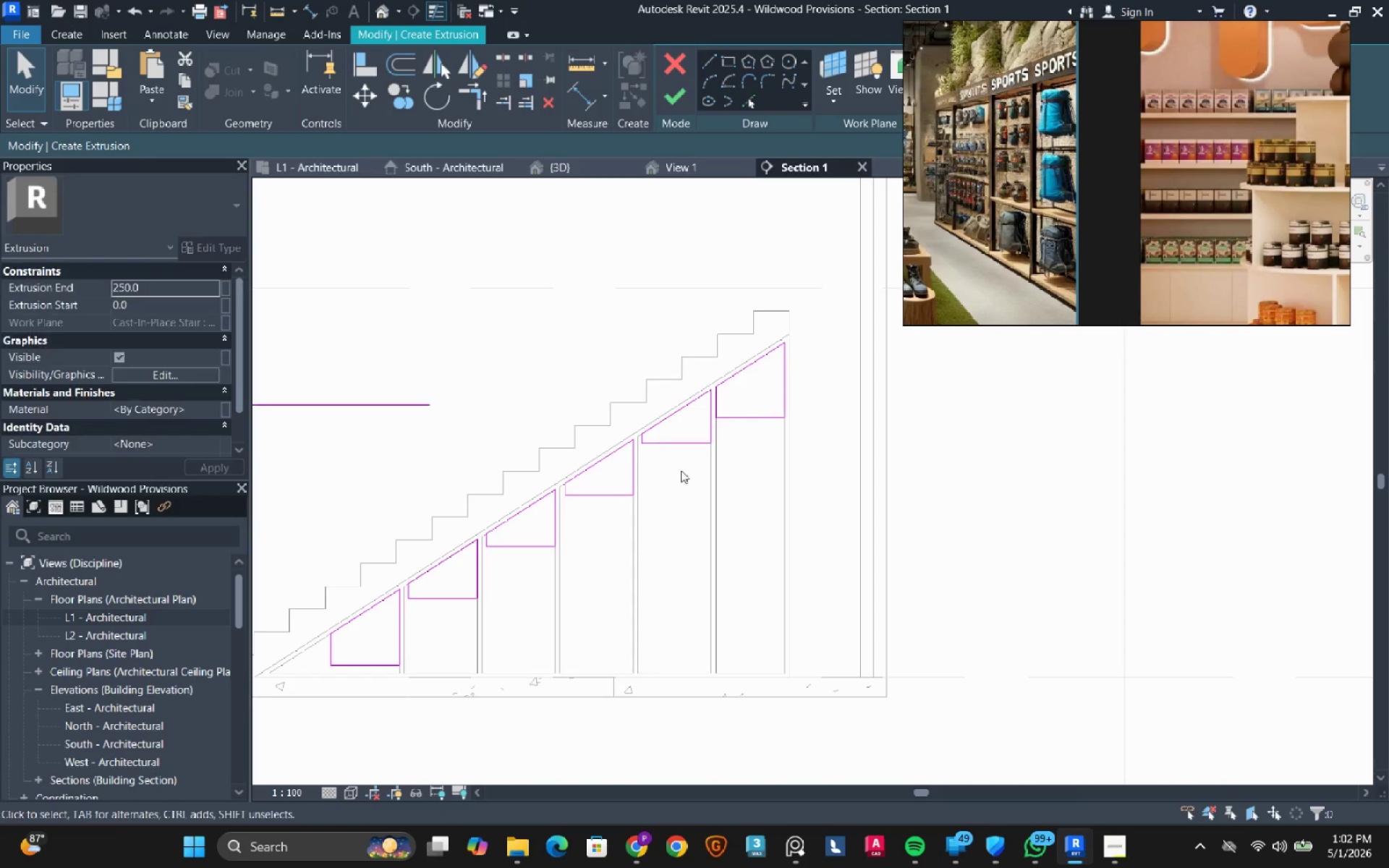 
mouse_move([678, 474])
 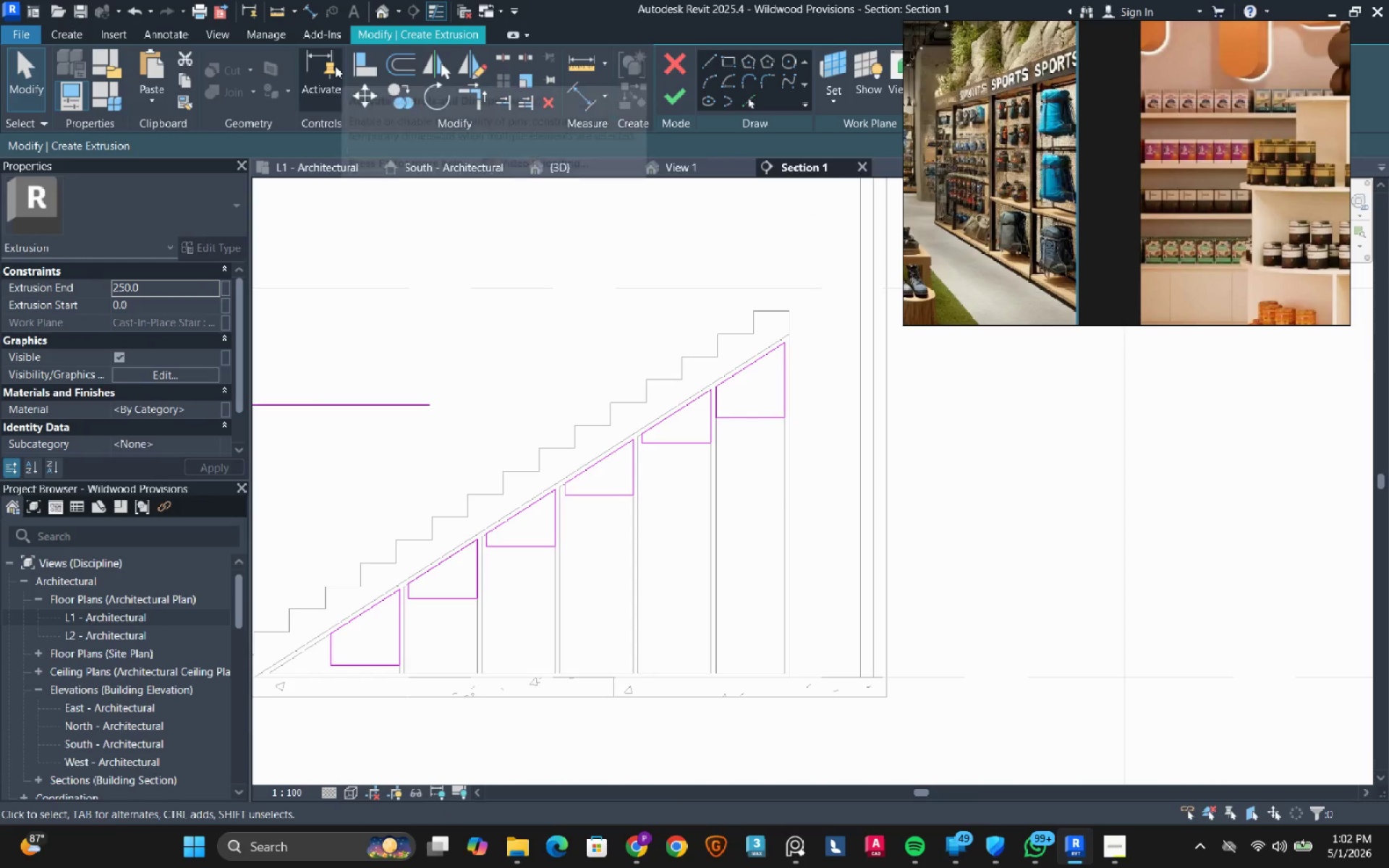 
left_click([366, 70])
 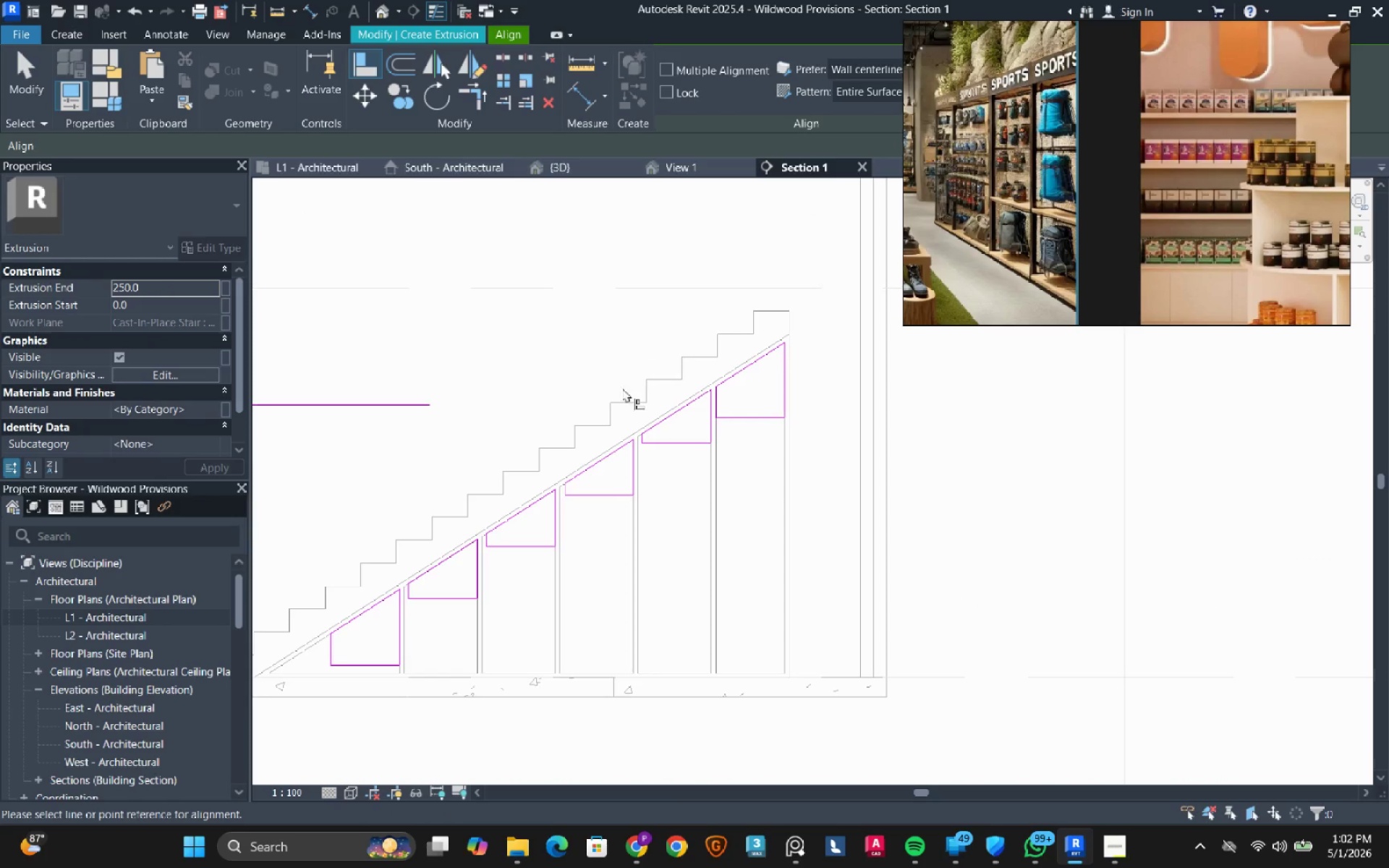 
scroll: coordinate [648, 441], scroll_direction: up, amount: 6.0
 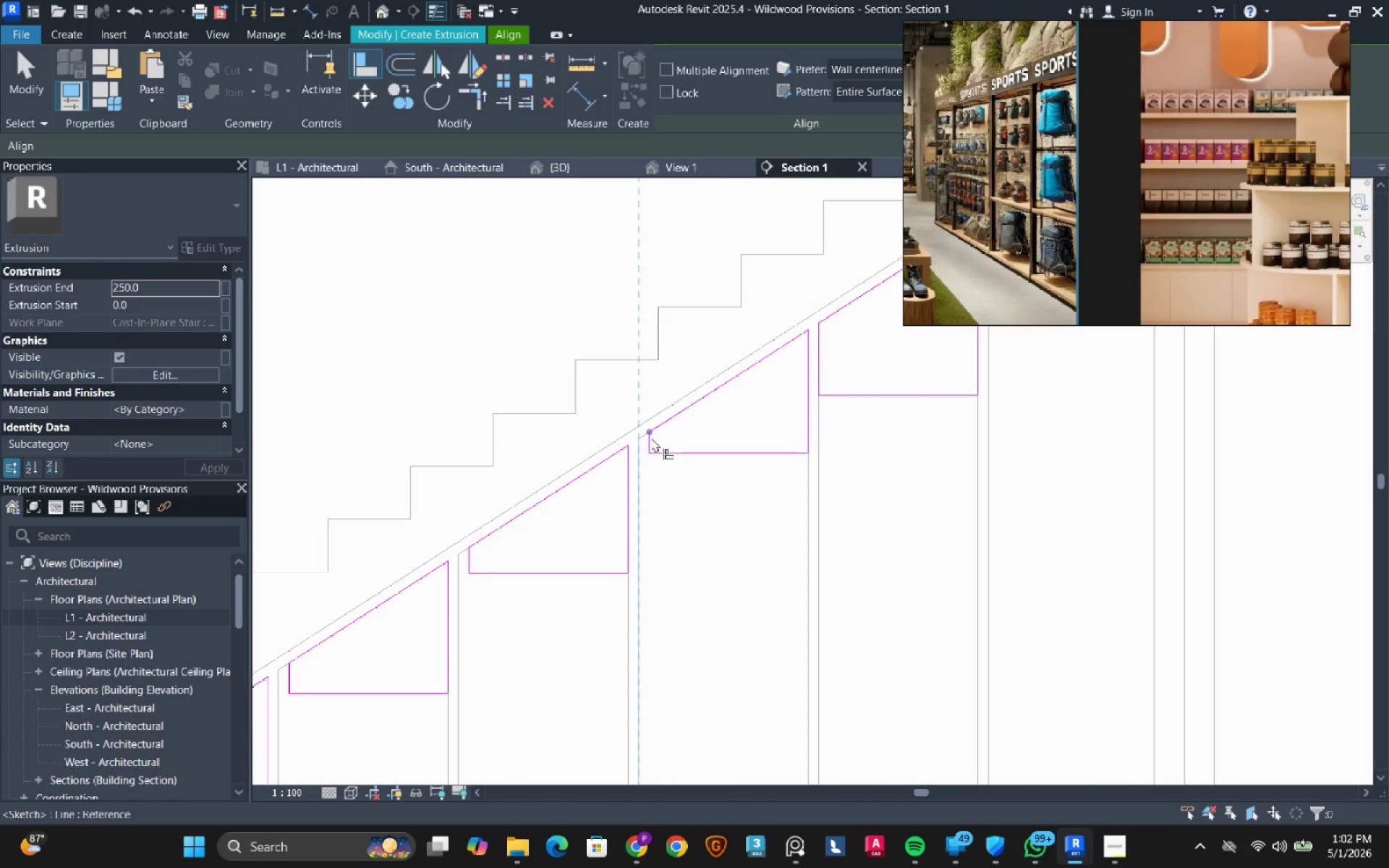 
left_click([645, 447])
 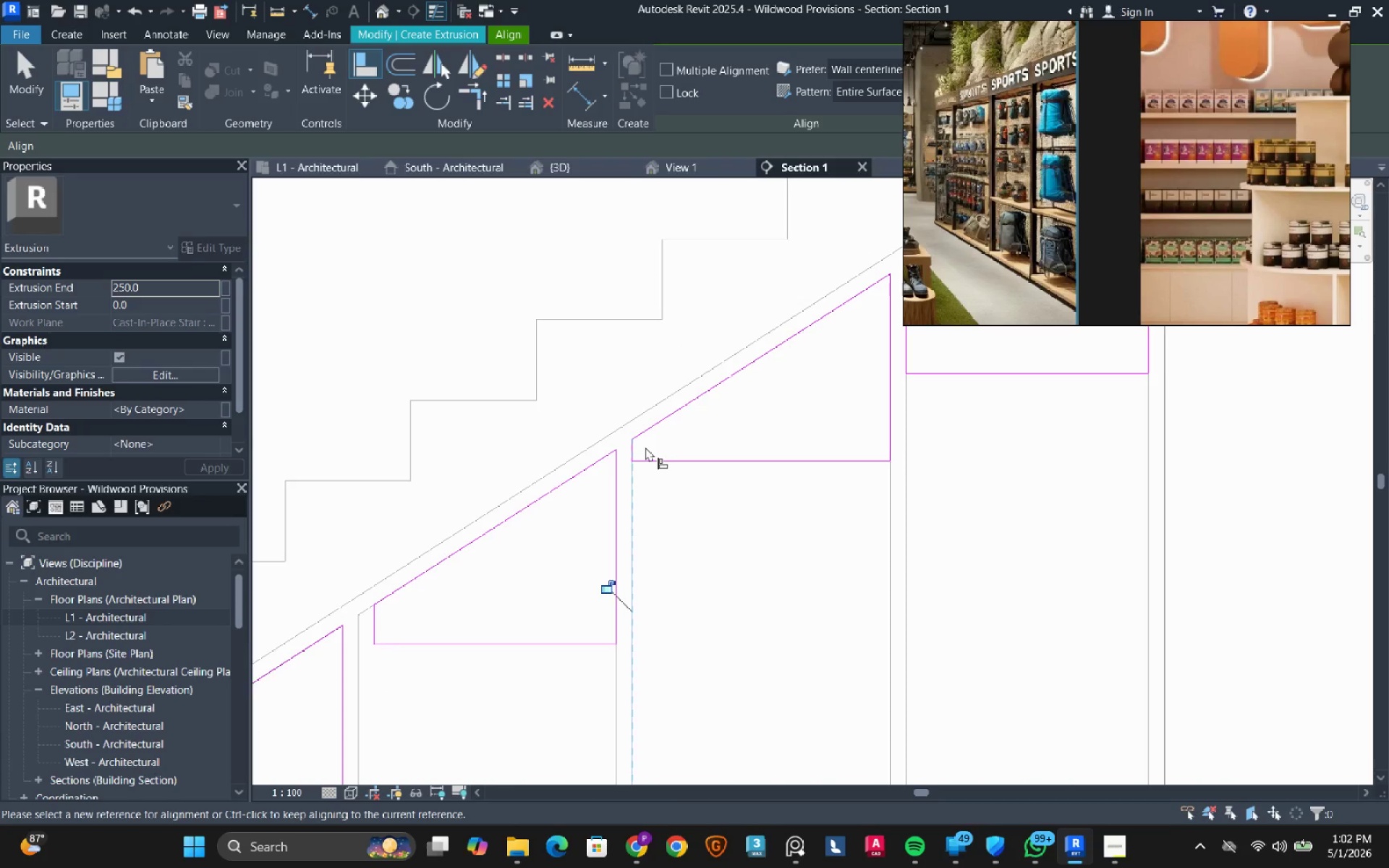 
scroll: coordinate [651, 438], scroll_direction: up, amount: 3.0
 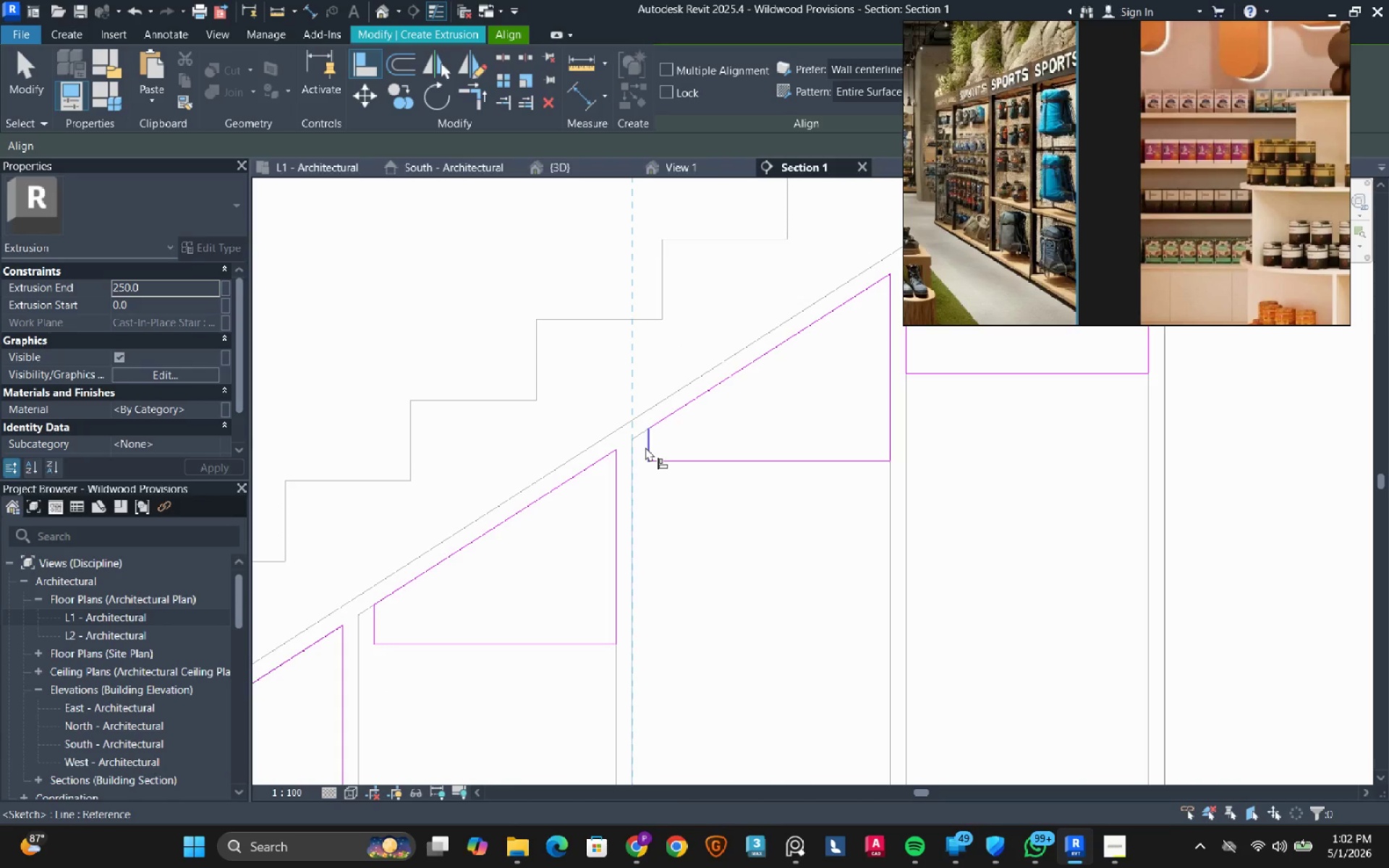 
scroll: coordinate [645, 447], scroll_direction: down, amount: 5.0
 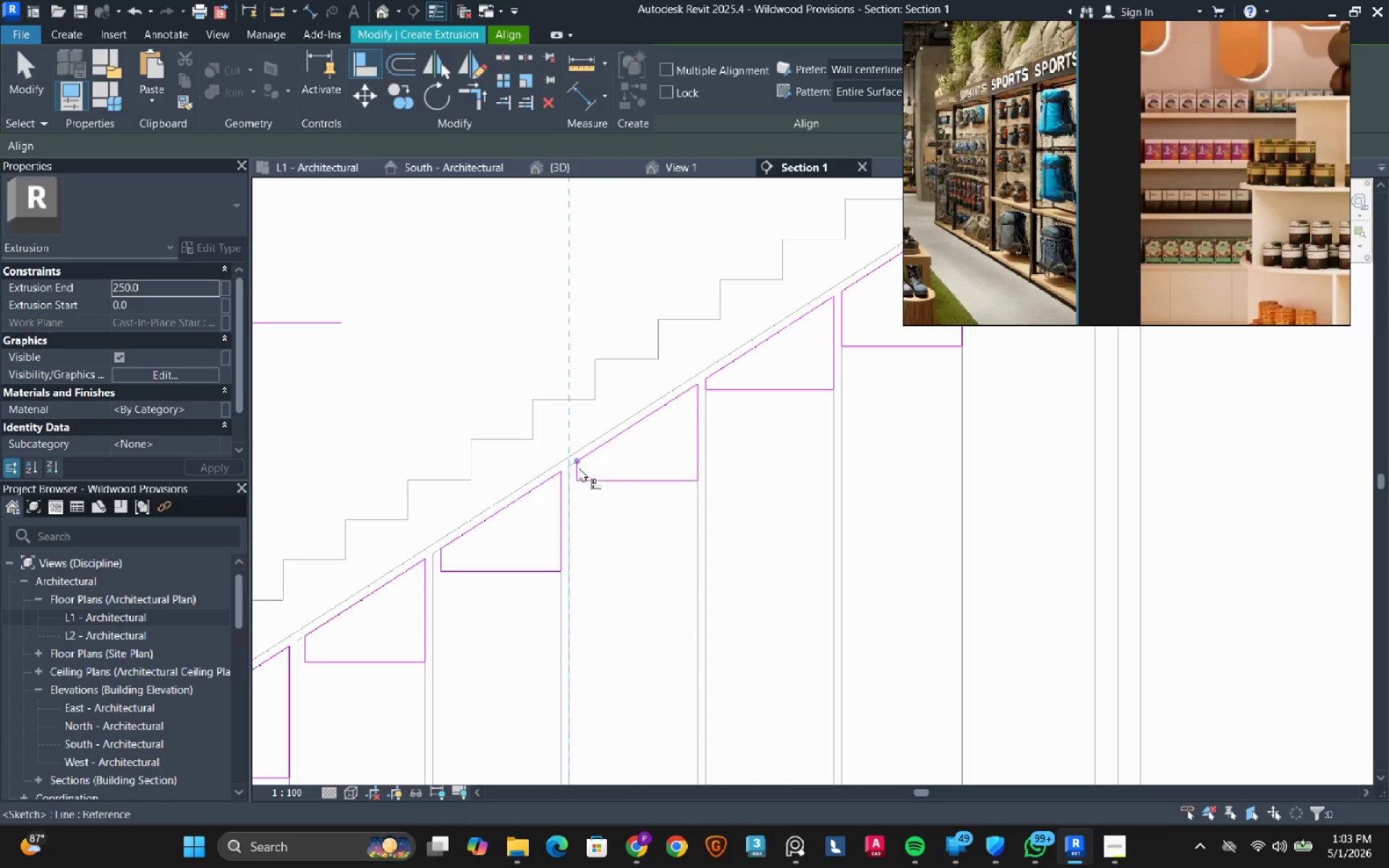 
scroll: coordinate [586, 472], scroll_direction: up, amount: 4.0
 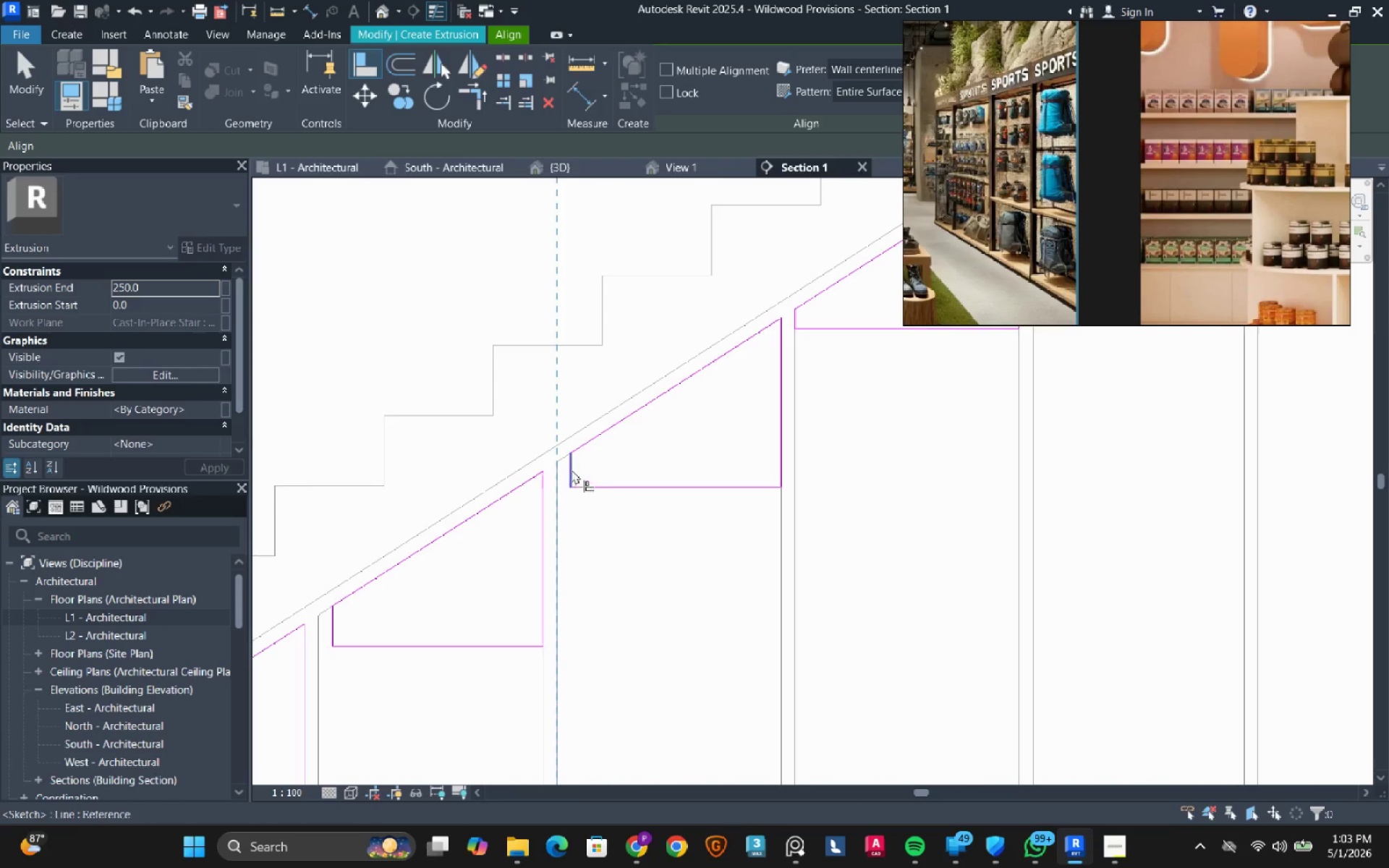 
left_click([571, 469])
 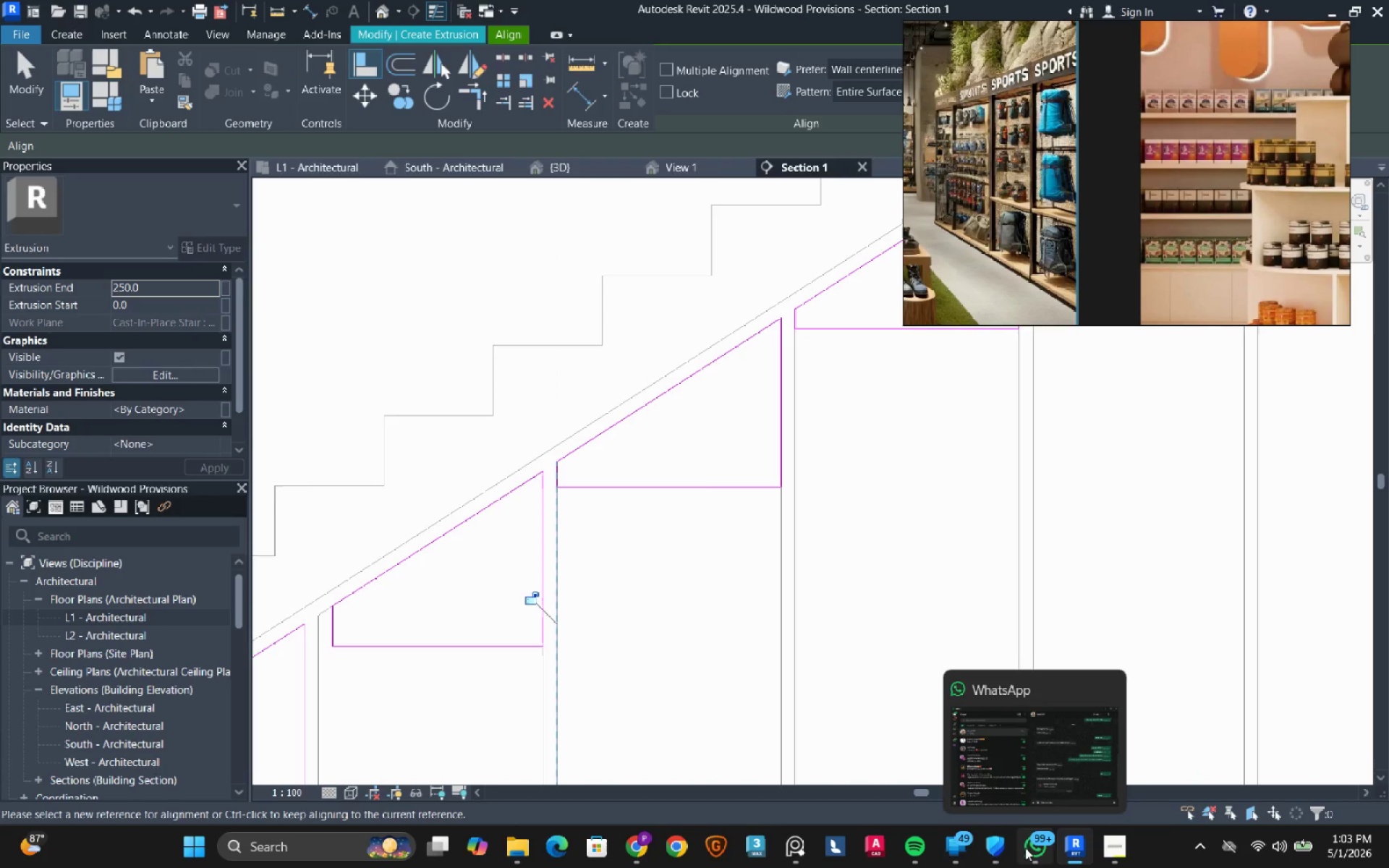 
left_click([1034, 850])
 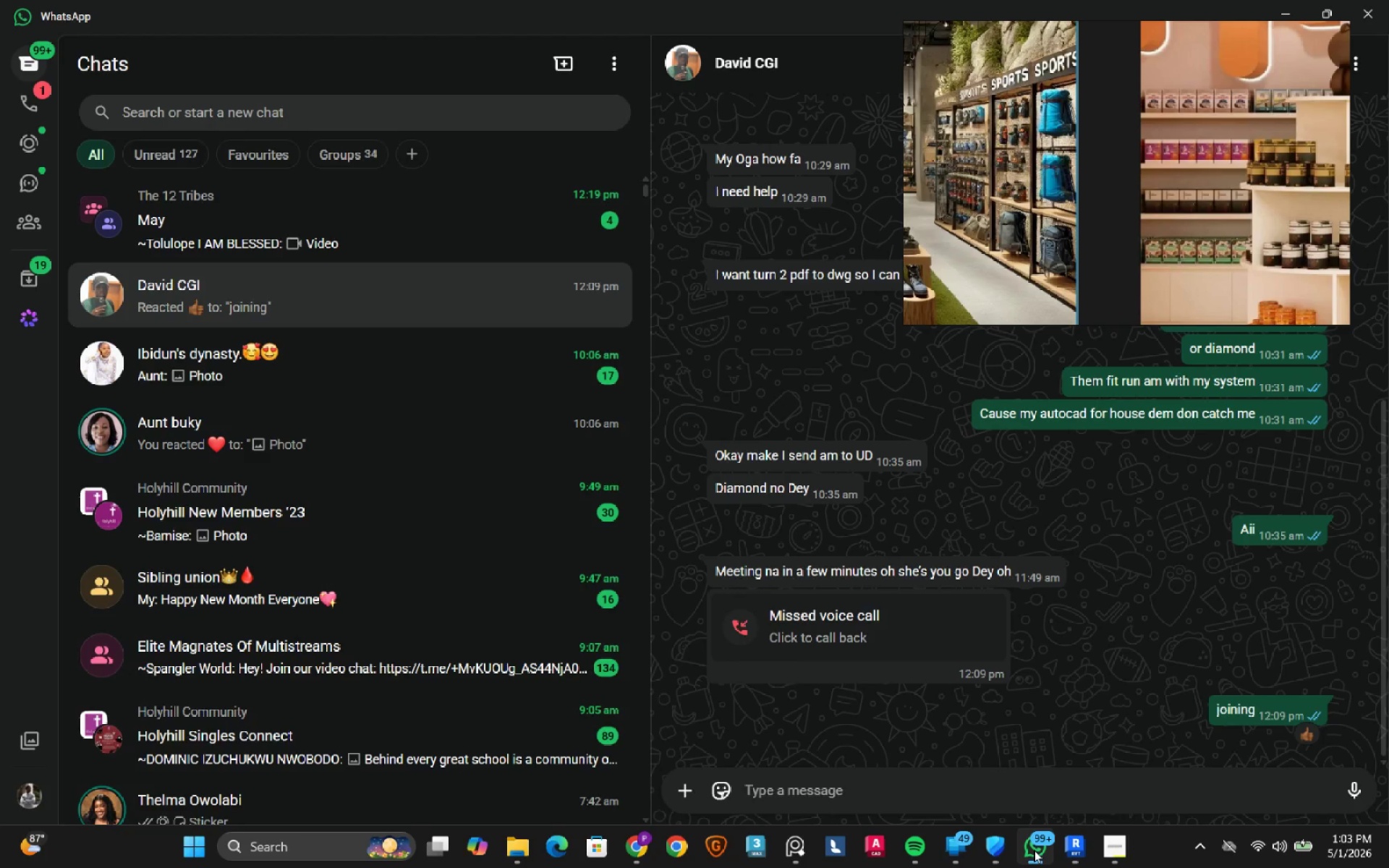 
left_click([1034, 850])
 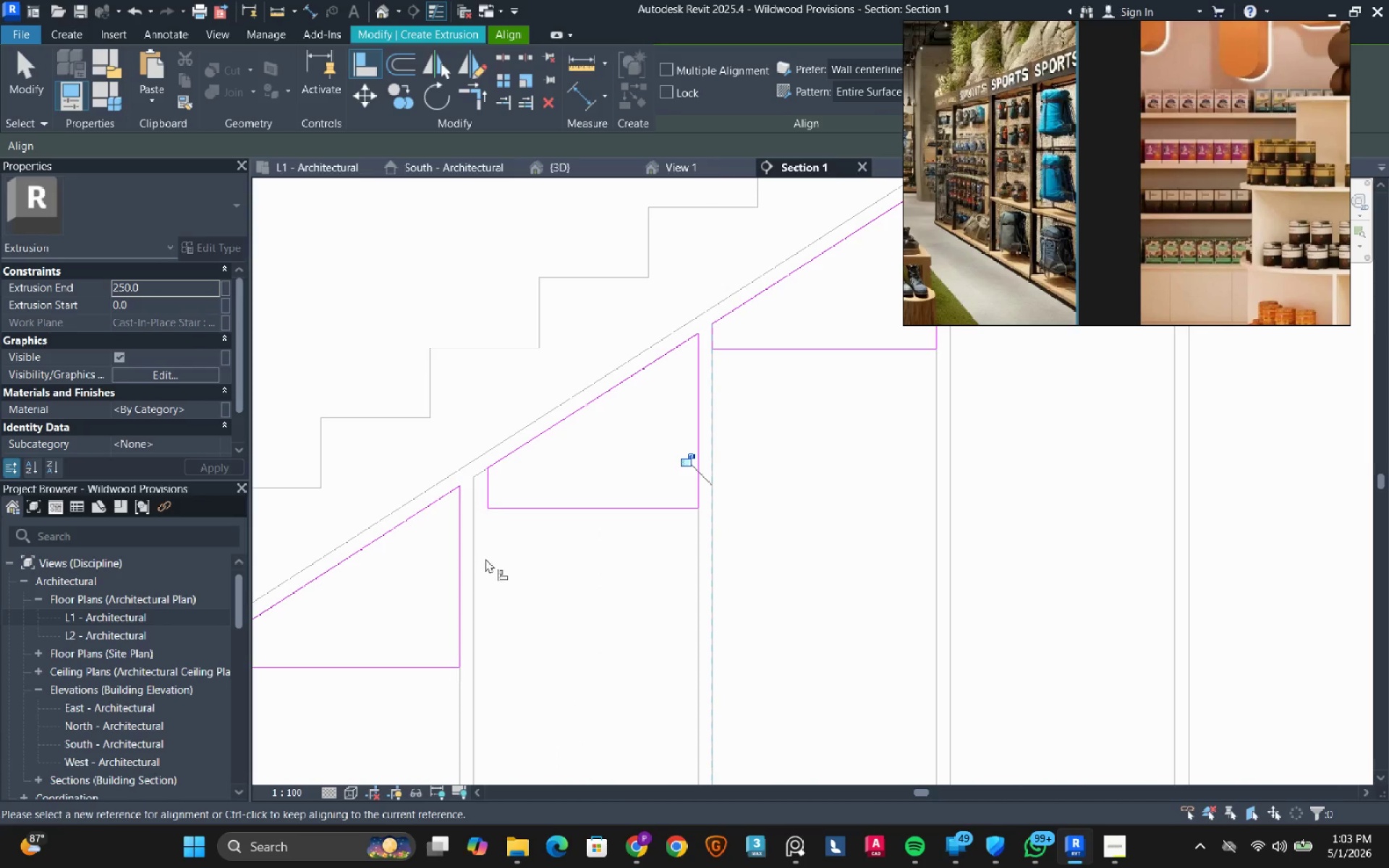 
double_click([493, 485])
 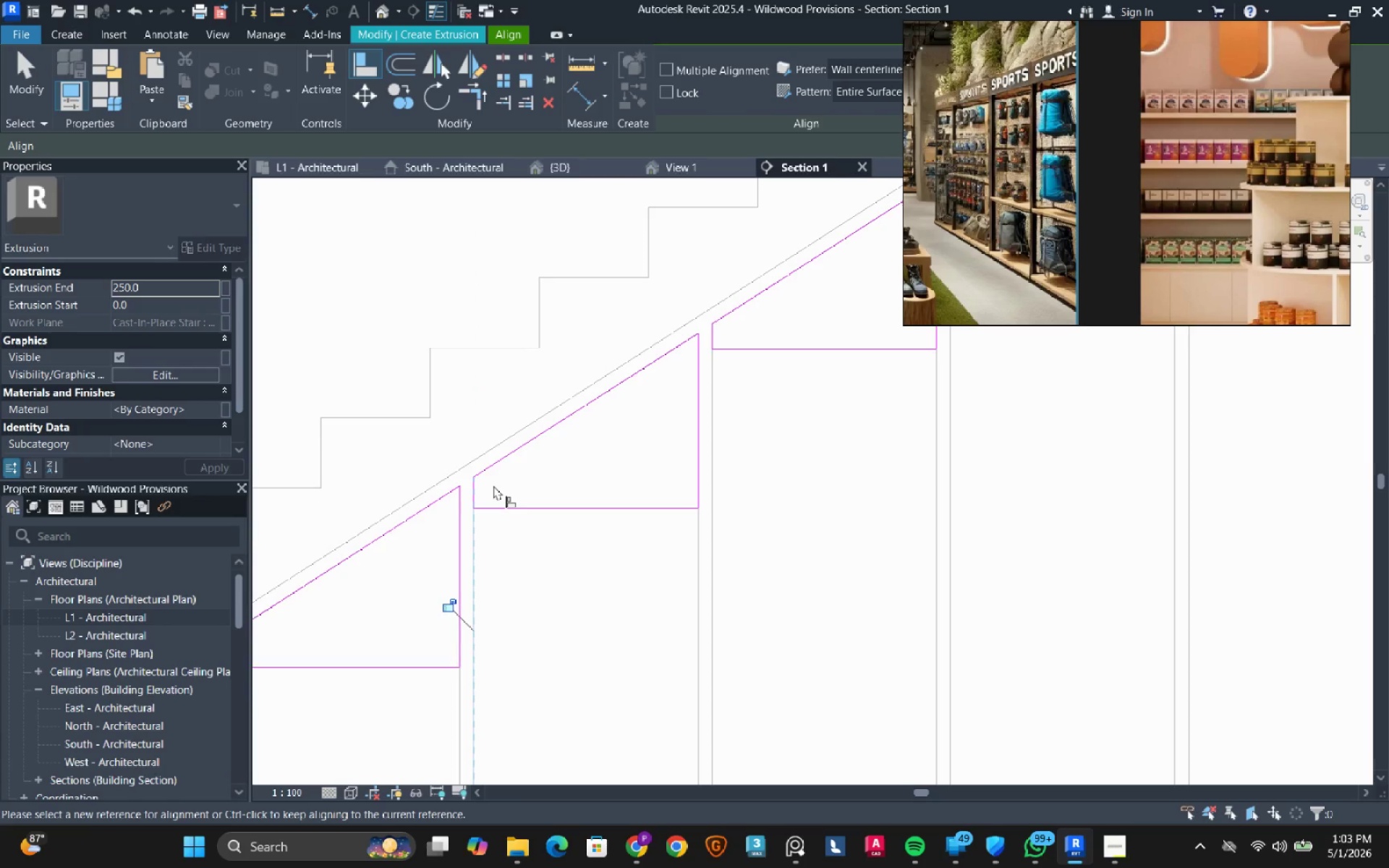 
scroll: coordinate [493, 485], scroll_direction: down, amount: 2.0
 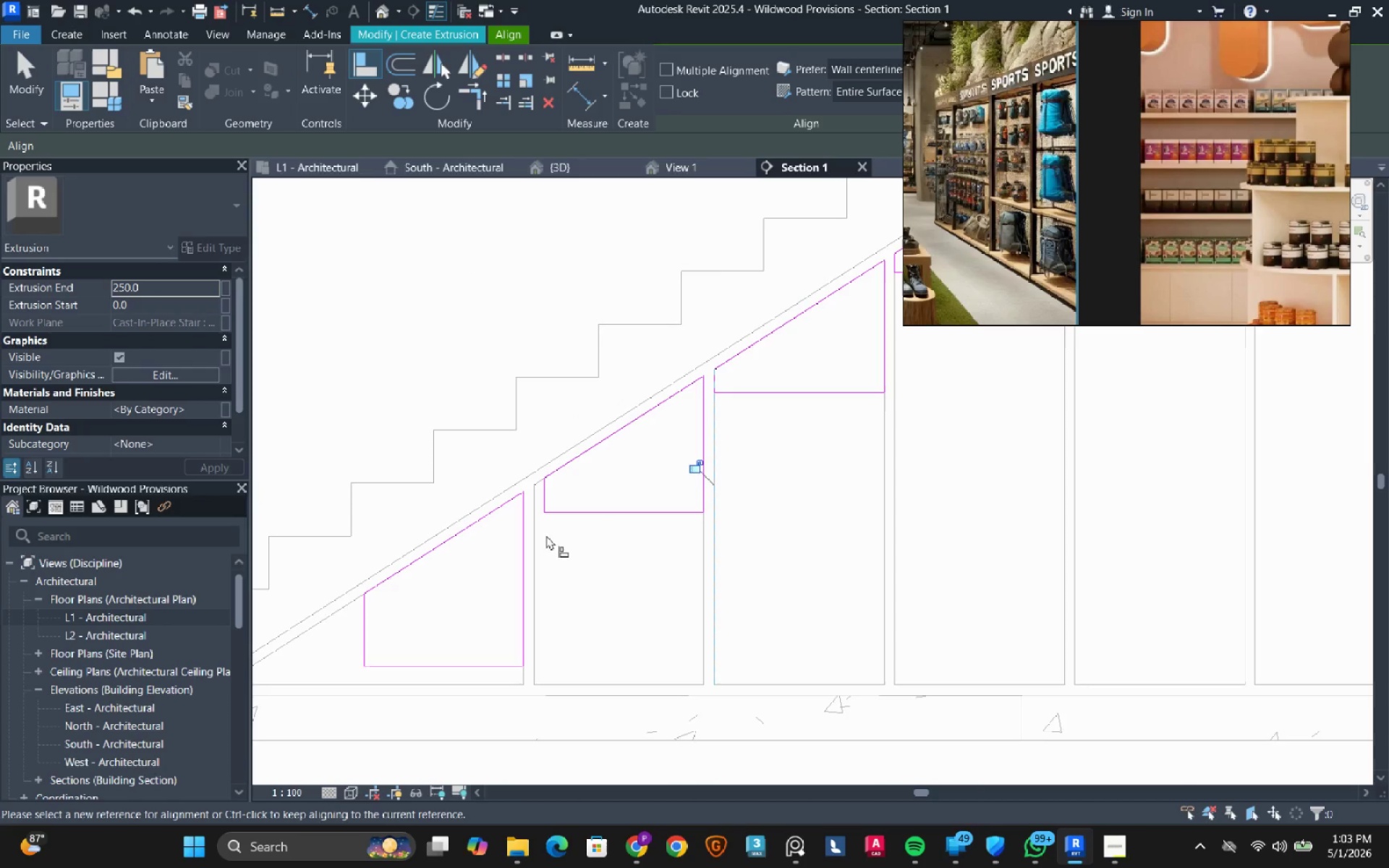 
left_click([540, 542])
 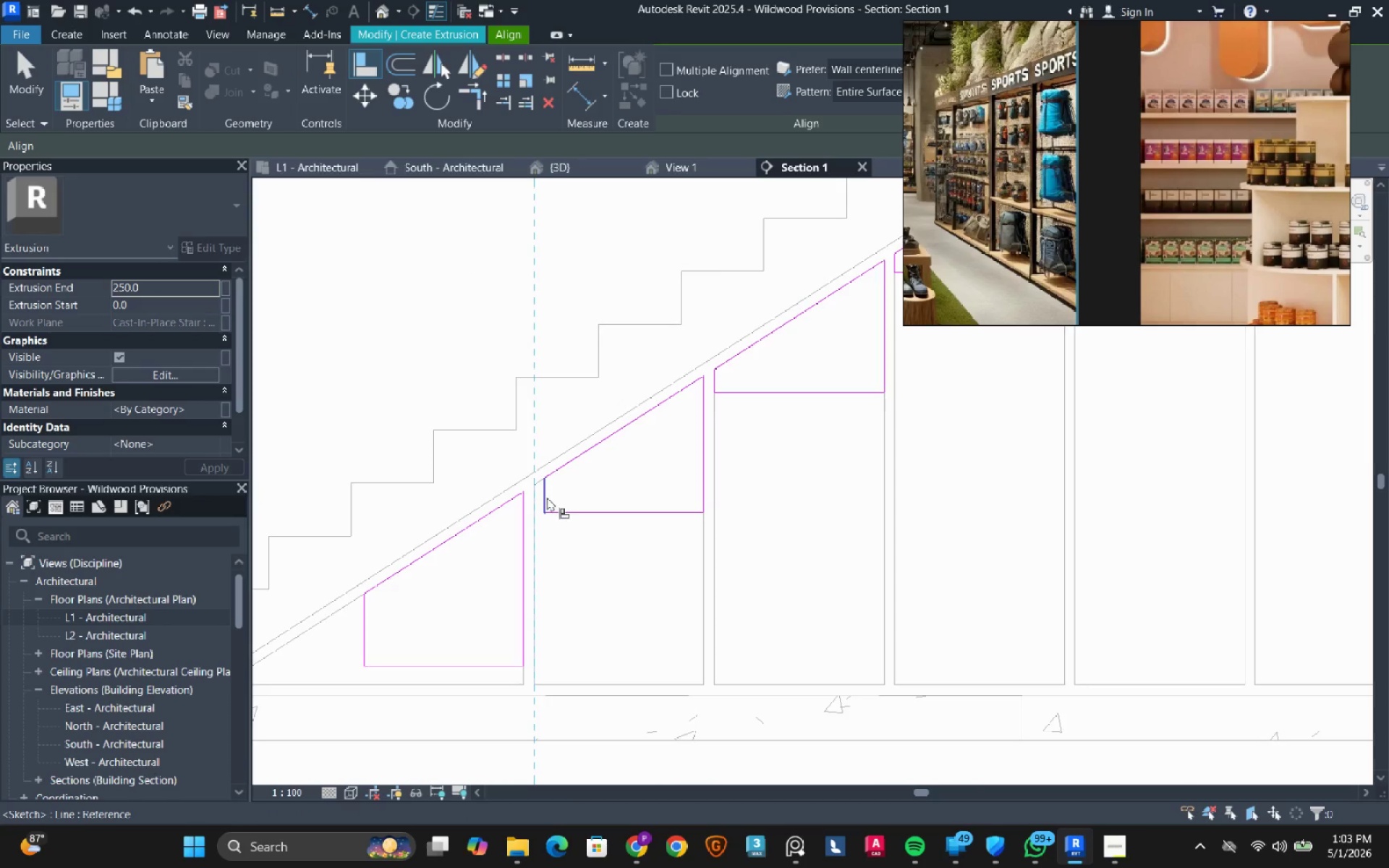 
left_click([546, 499])
 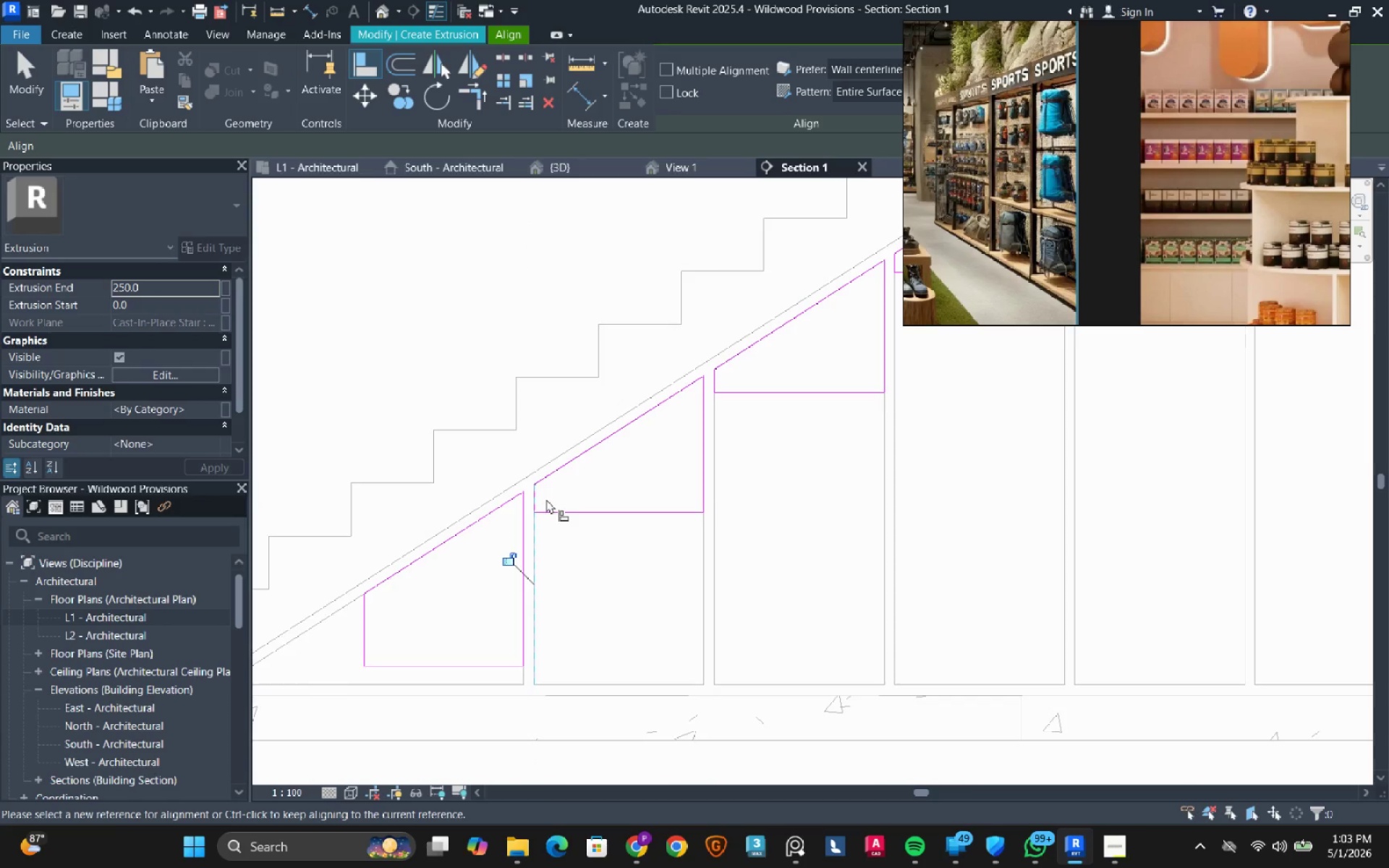 
scroll: coordinate [546, 499], scroll_direction: down, amount: 3.0
 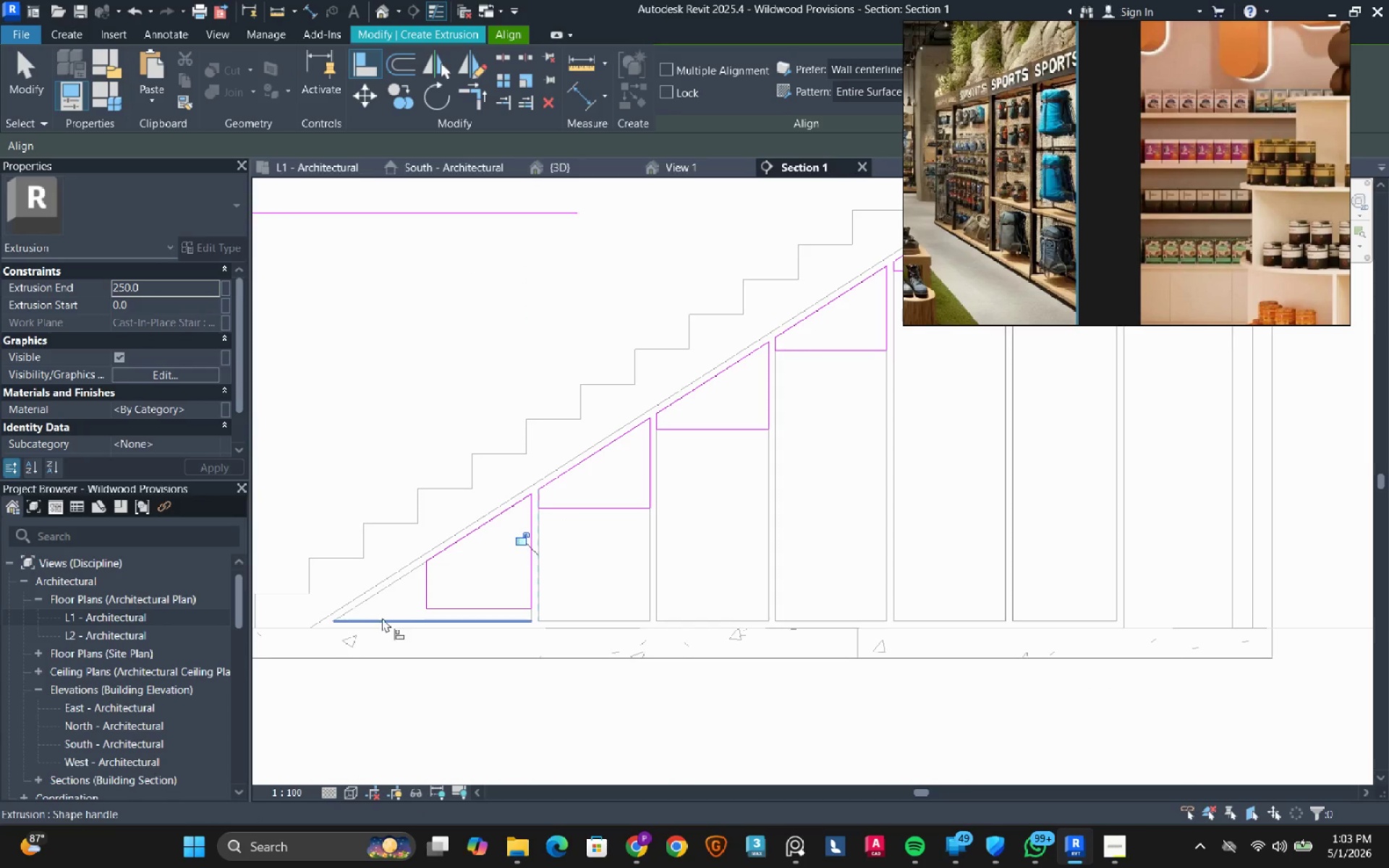 
left_click([420, 621])
 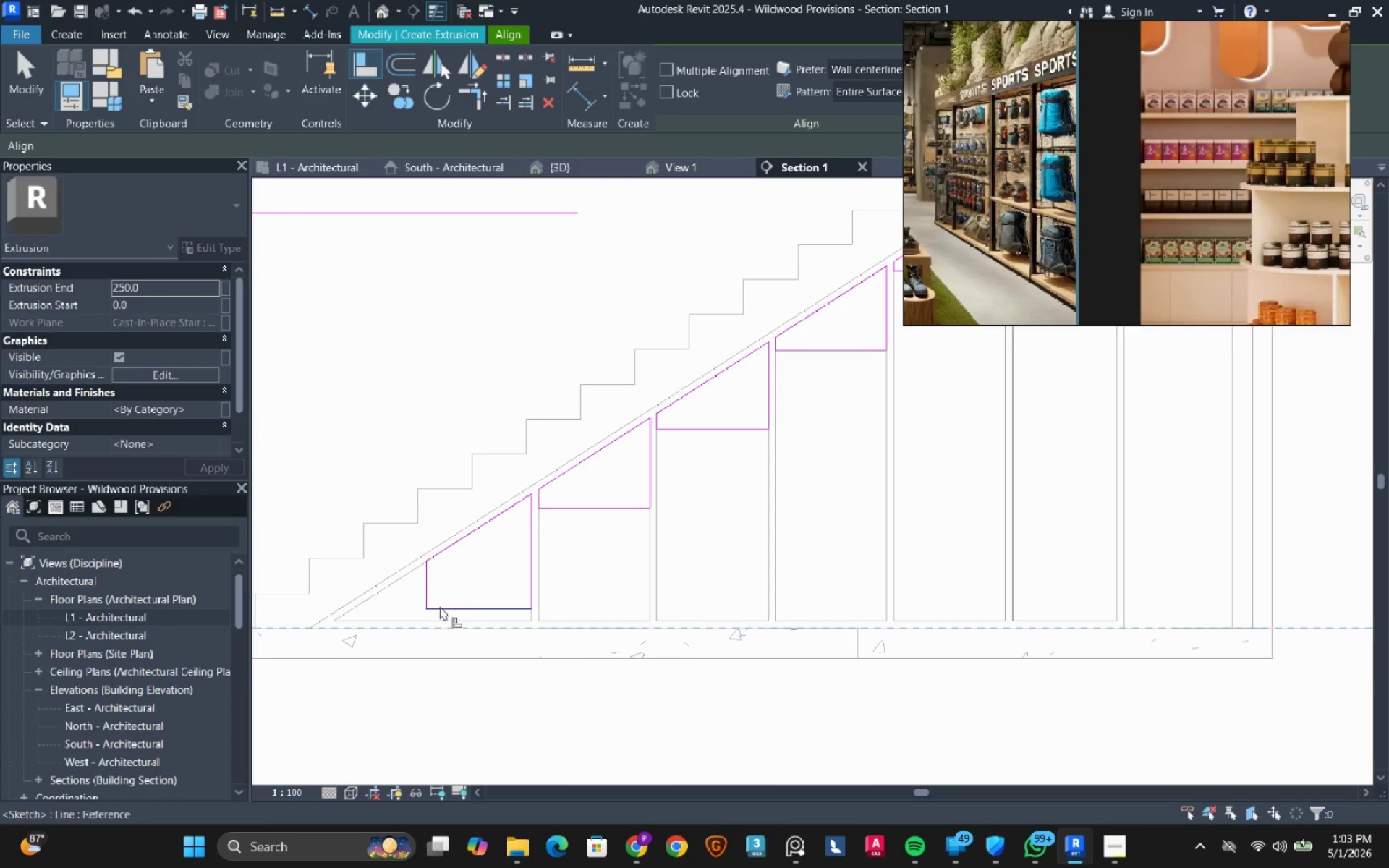 
left_click([440, 606])
 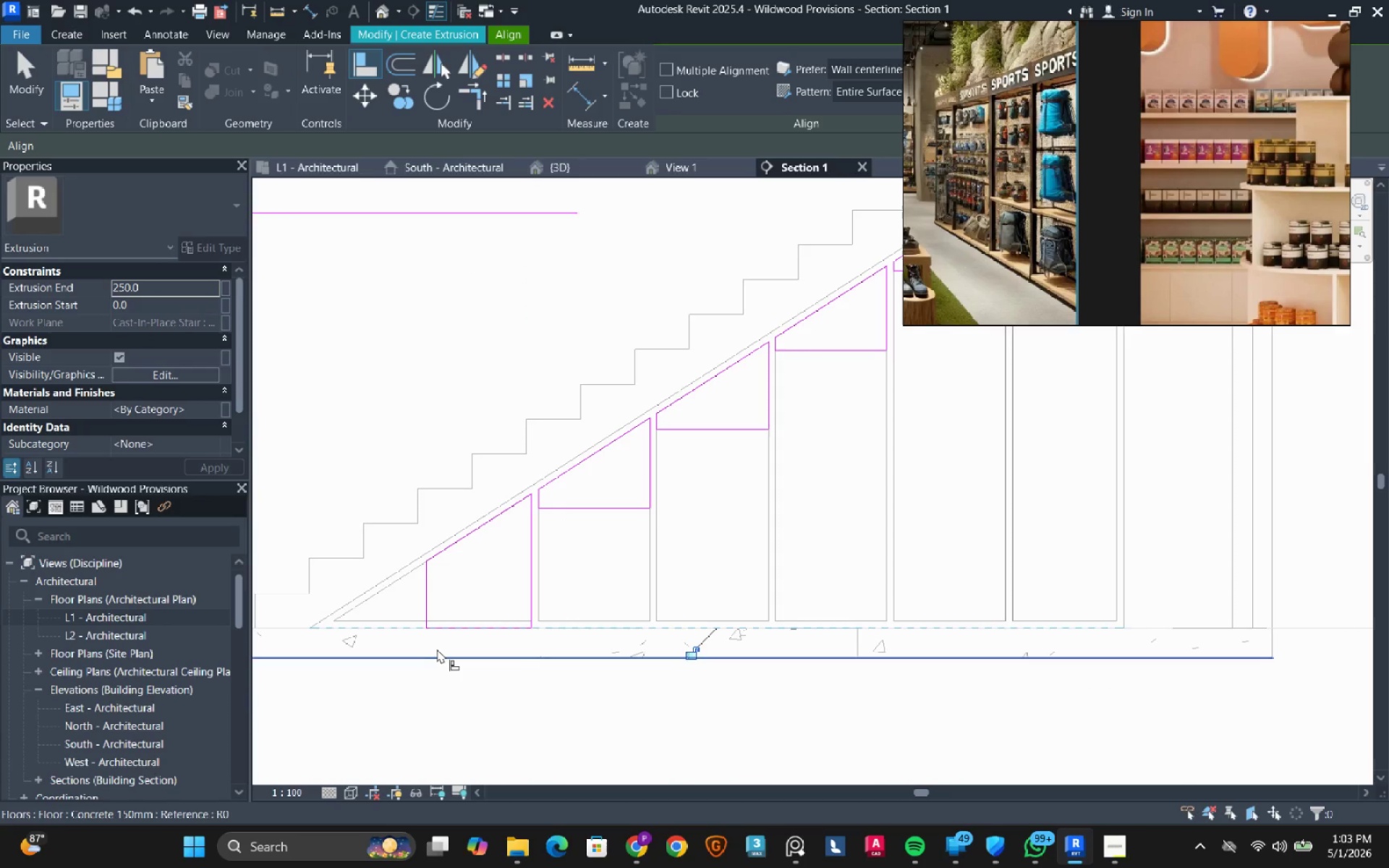 
key(Control+Z)
 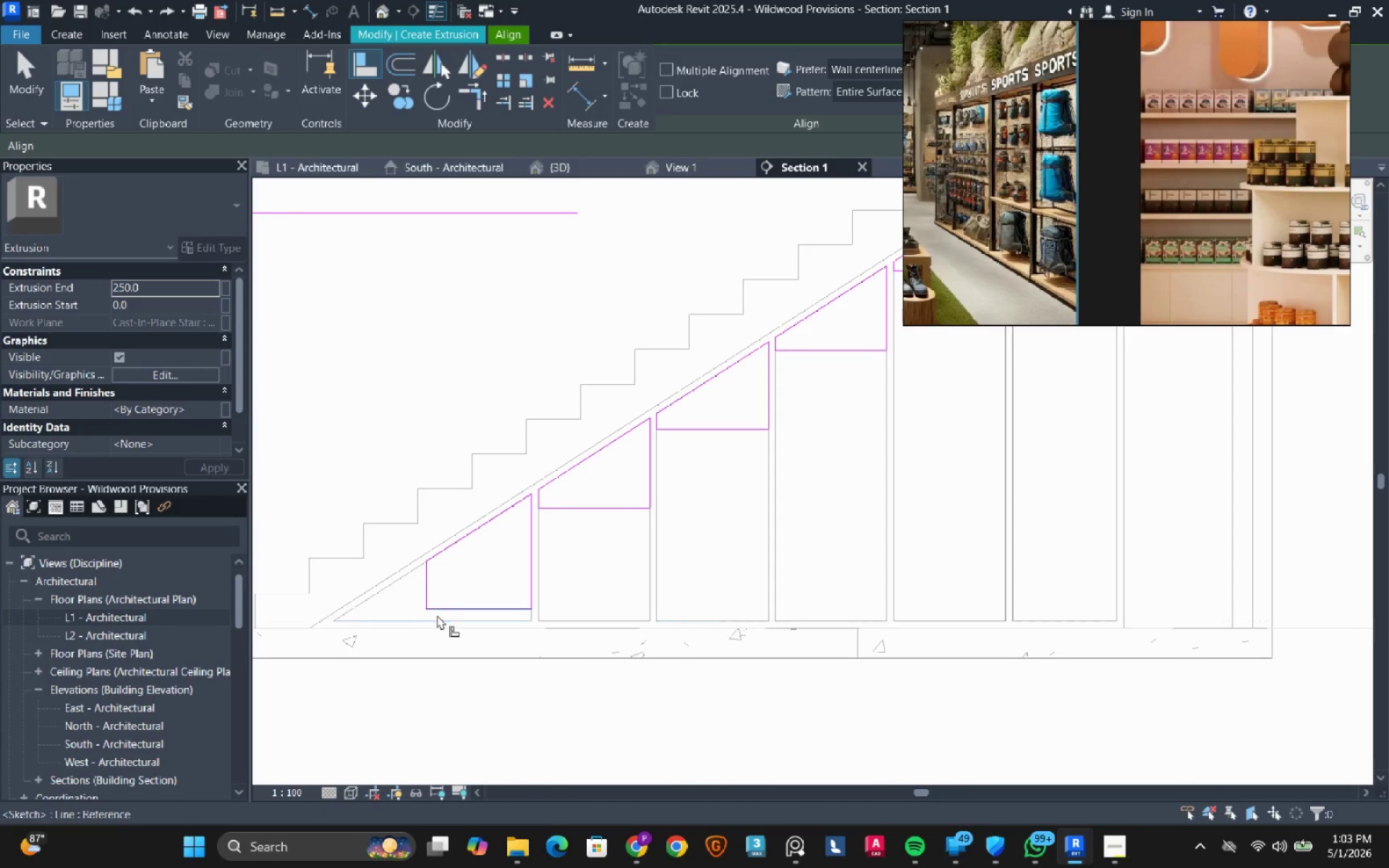 
double_click([441, 605])
 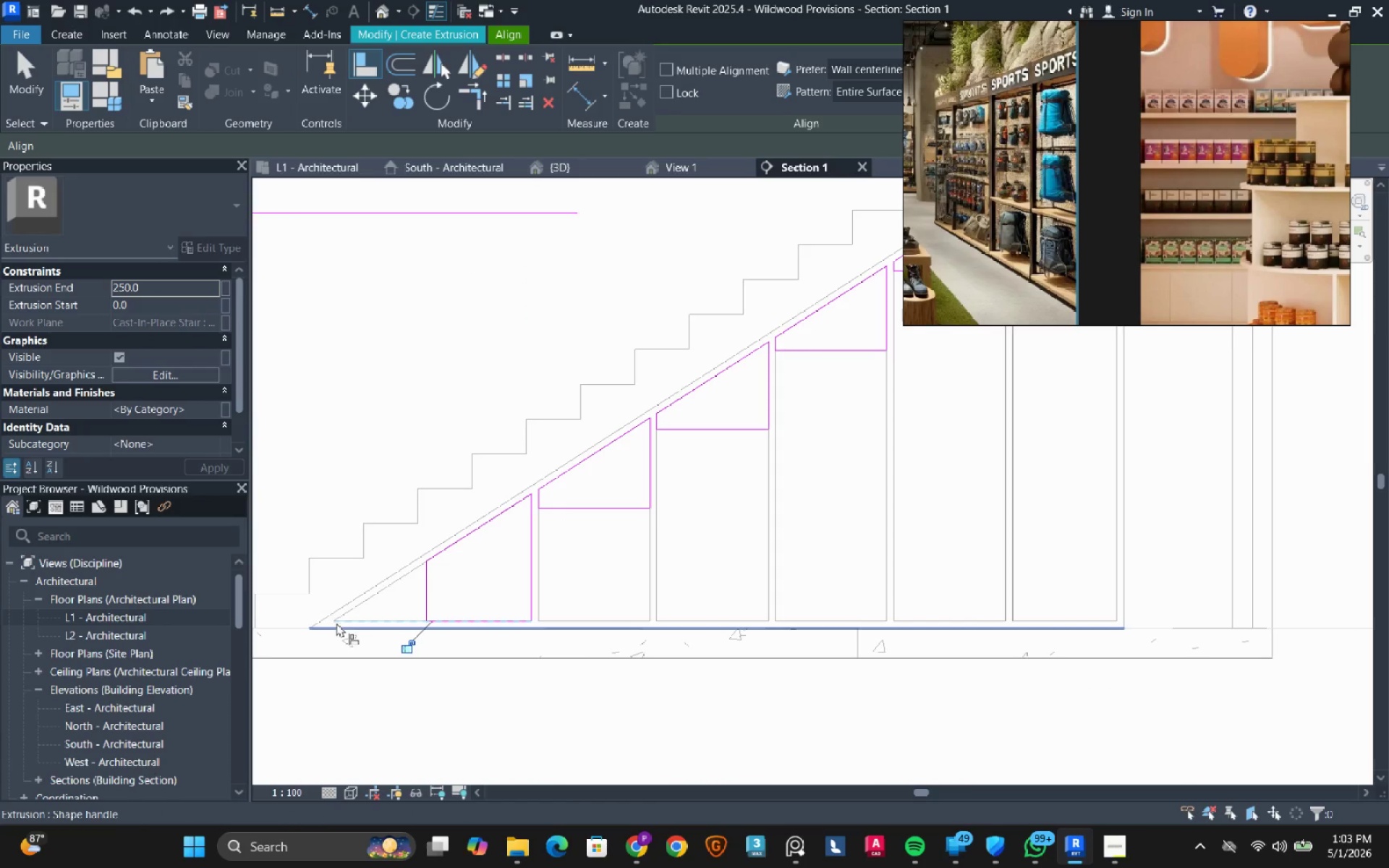 
key(Escape)
key(Escape)
key(Escape)
key(Escape)
type(tr)
 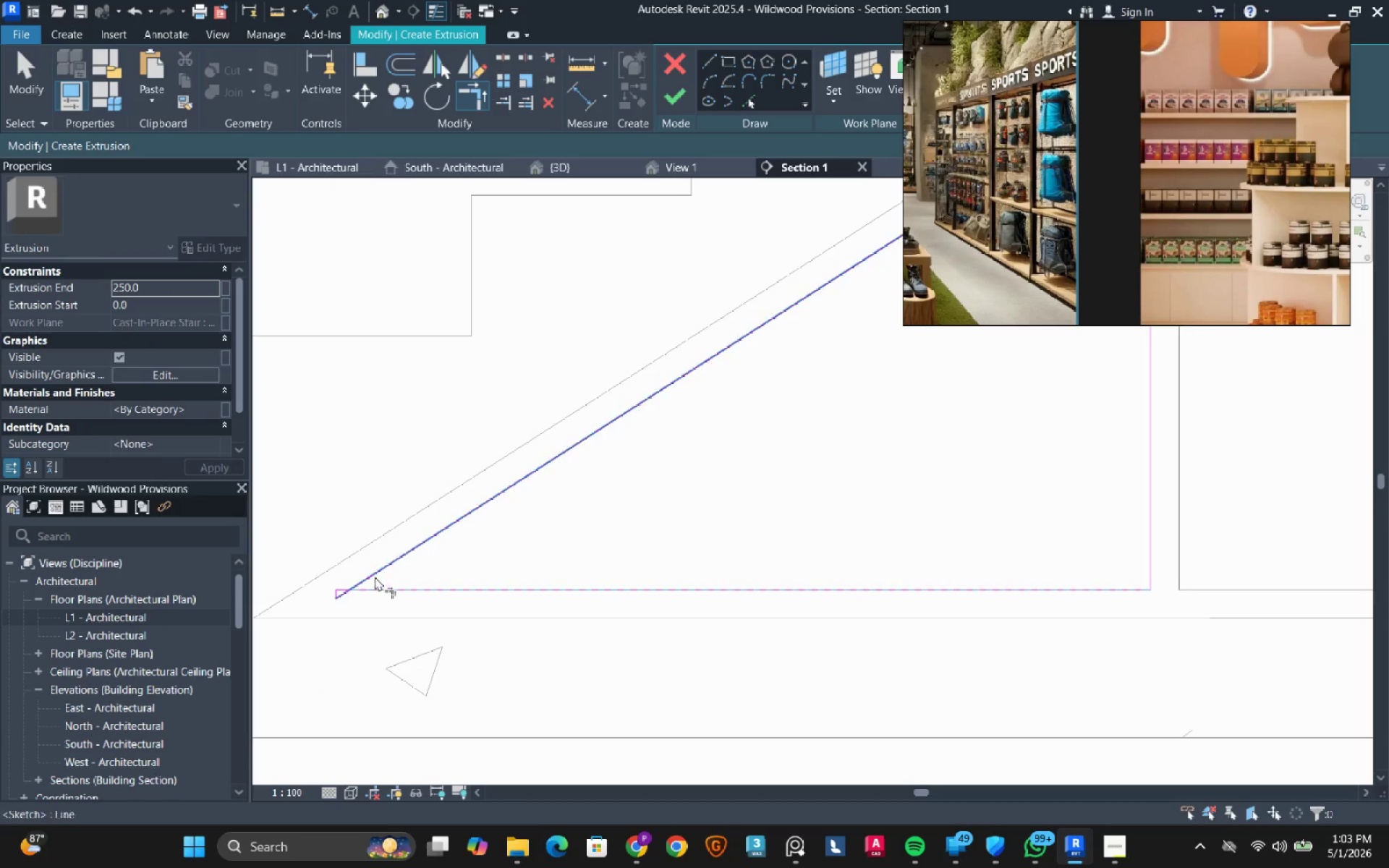 
left_click_drag(start_coordinate=[424, 592], to_coordinate=[328, 631])
 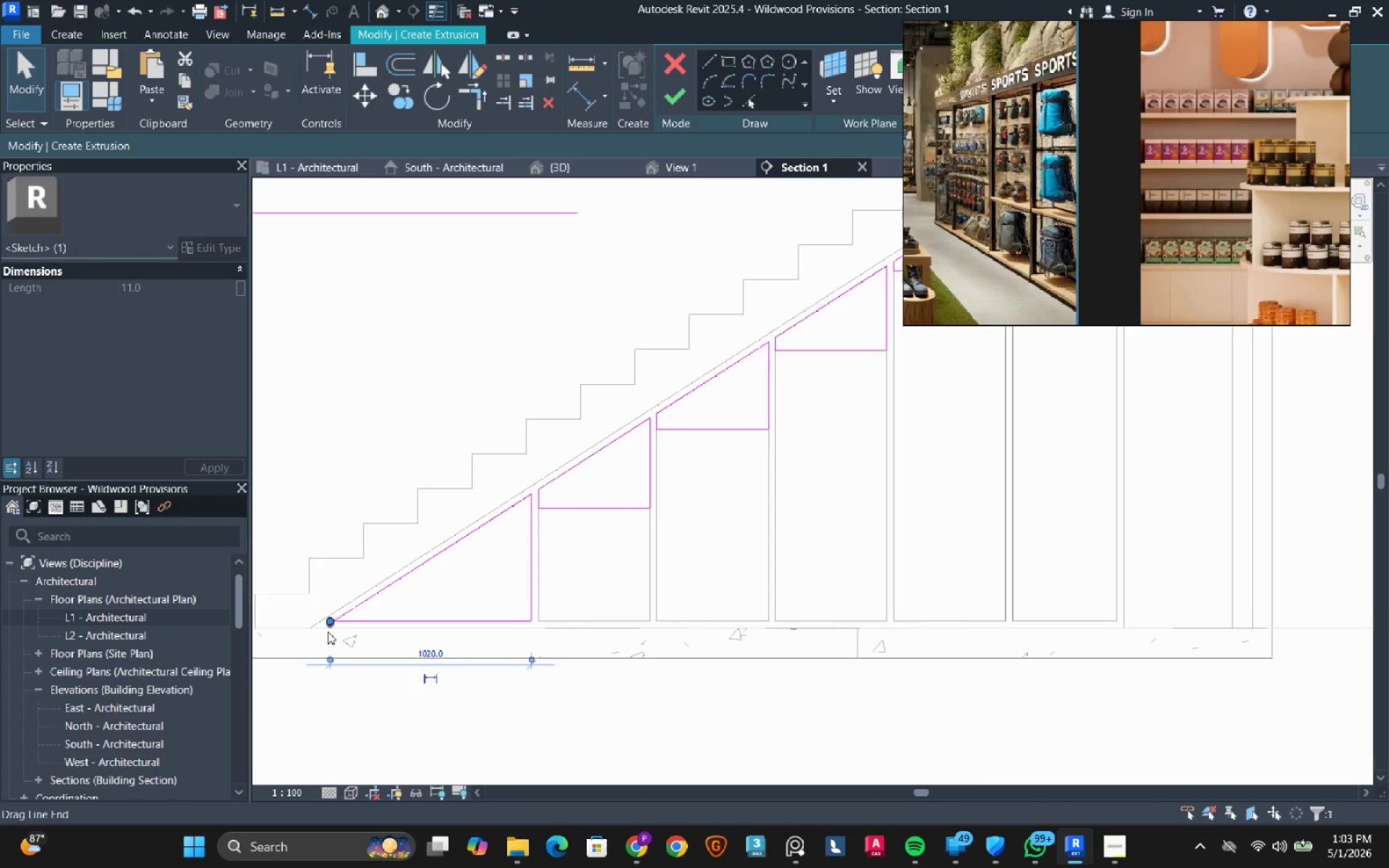 
scroll: coordinate [329, 629], scroll_direction: up, amount: 9.0
 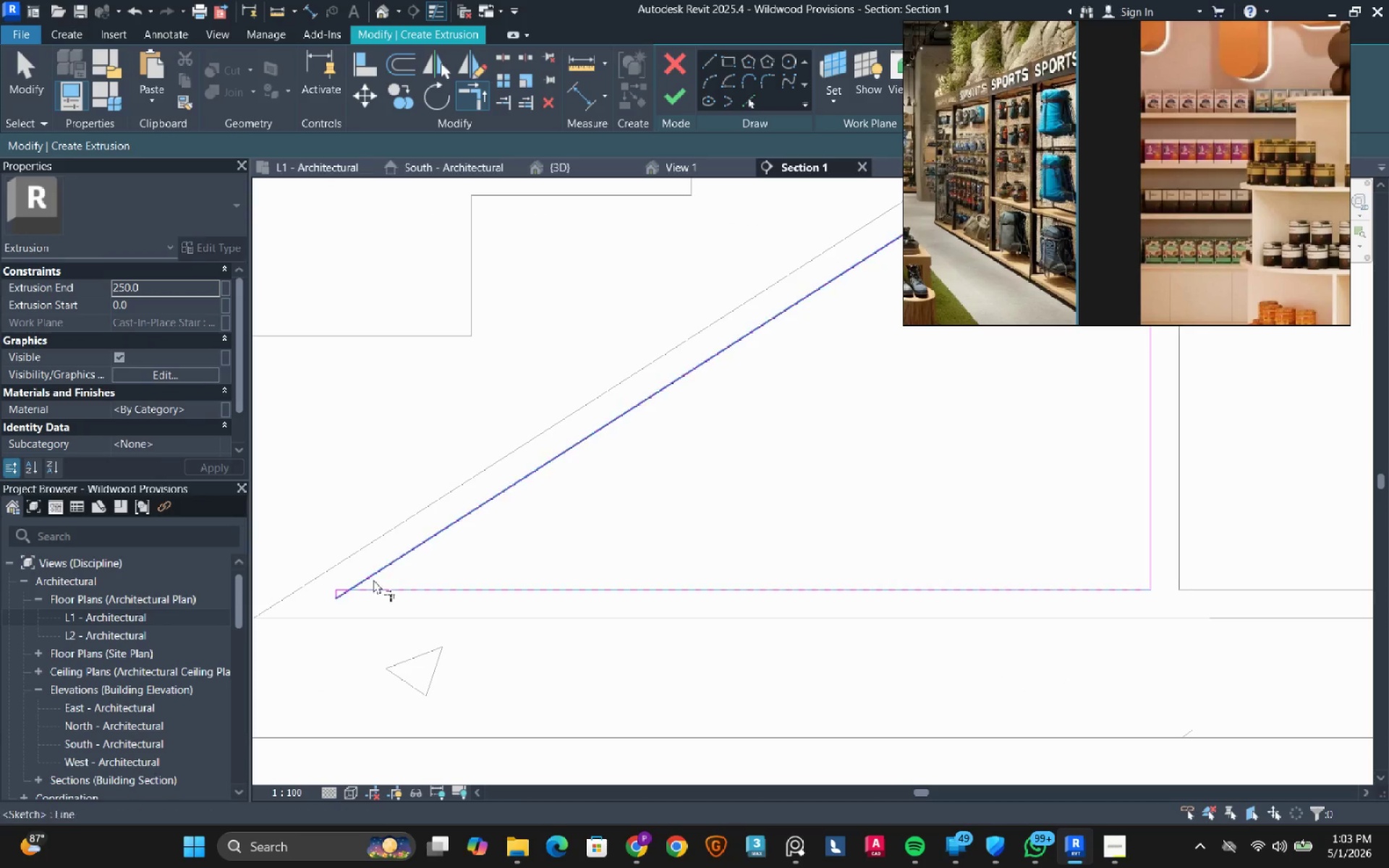 
double_click([377, 572])
 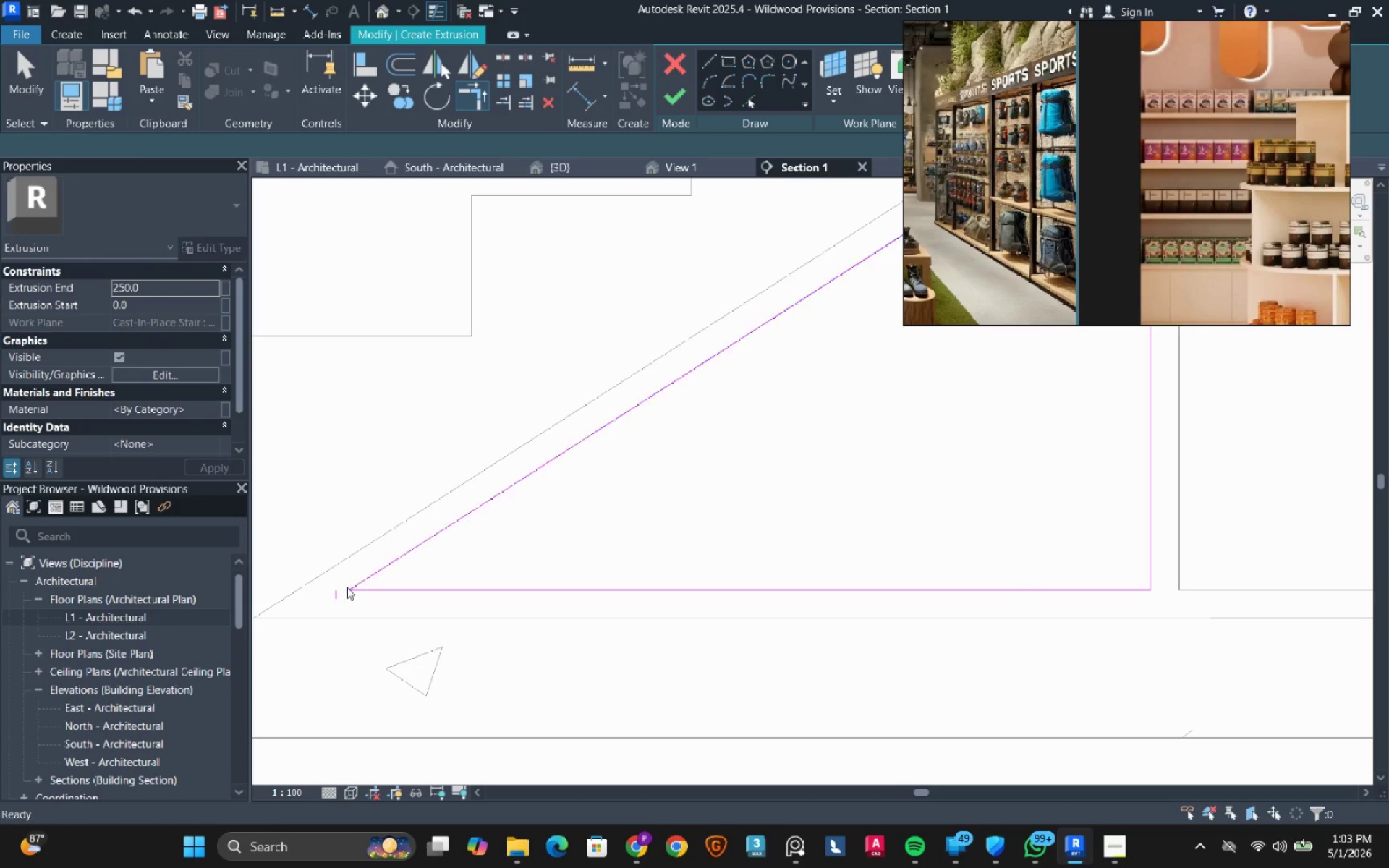 
key(Escape)
type(de)
 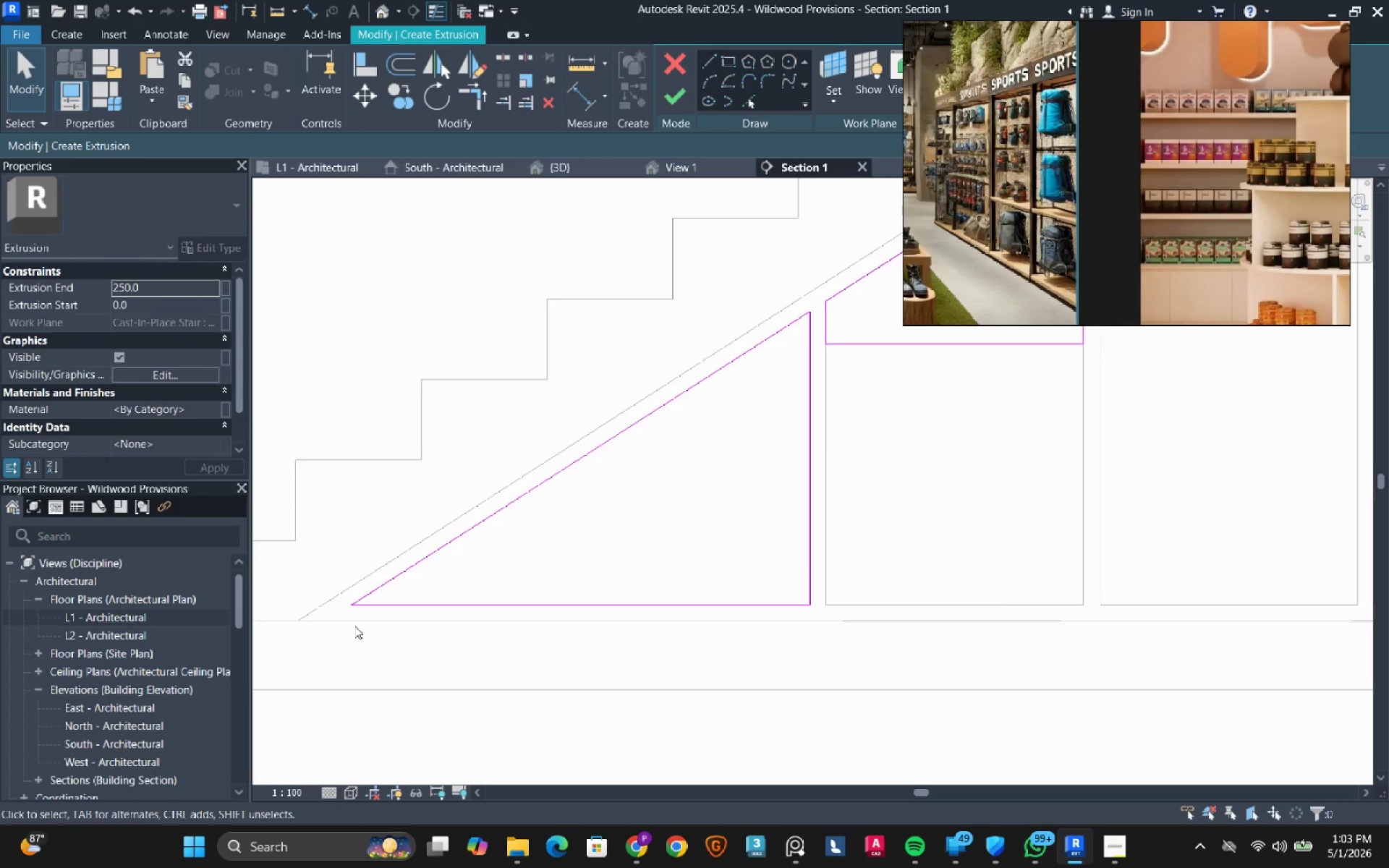 
left_click_drag(start_coordinate=[296, 547], to_coordinate=[347, 650])
 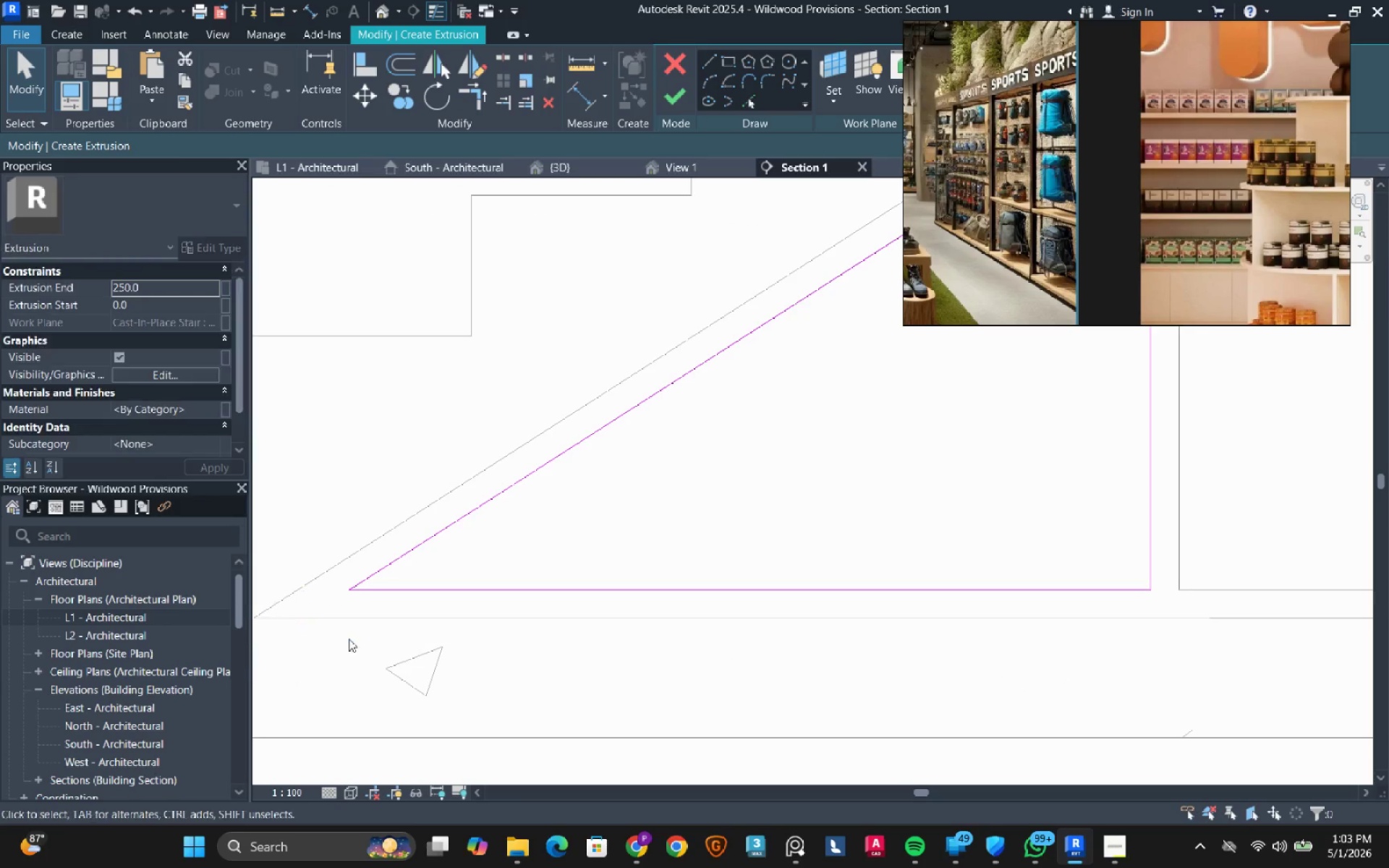 
scroll: coordinate [628, 545], scroll_direction: down, amount: 16.0
 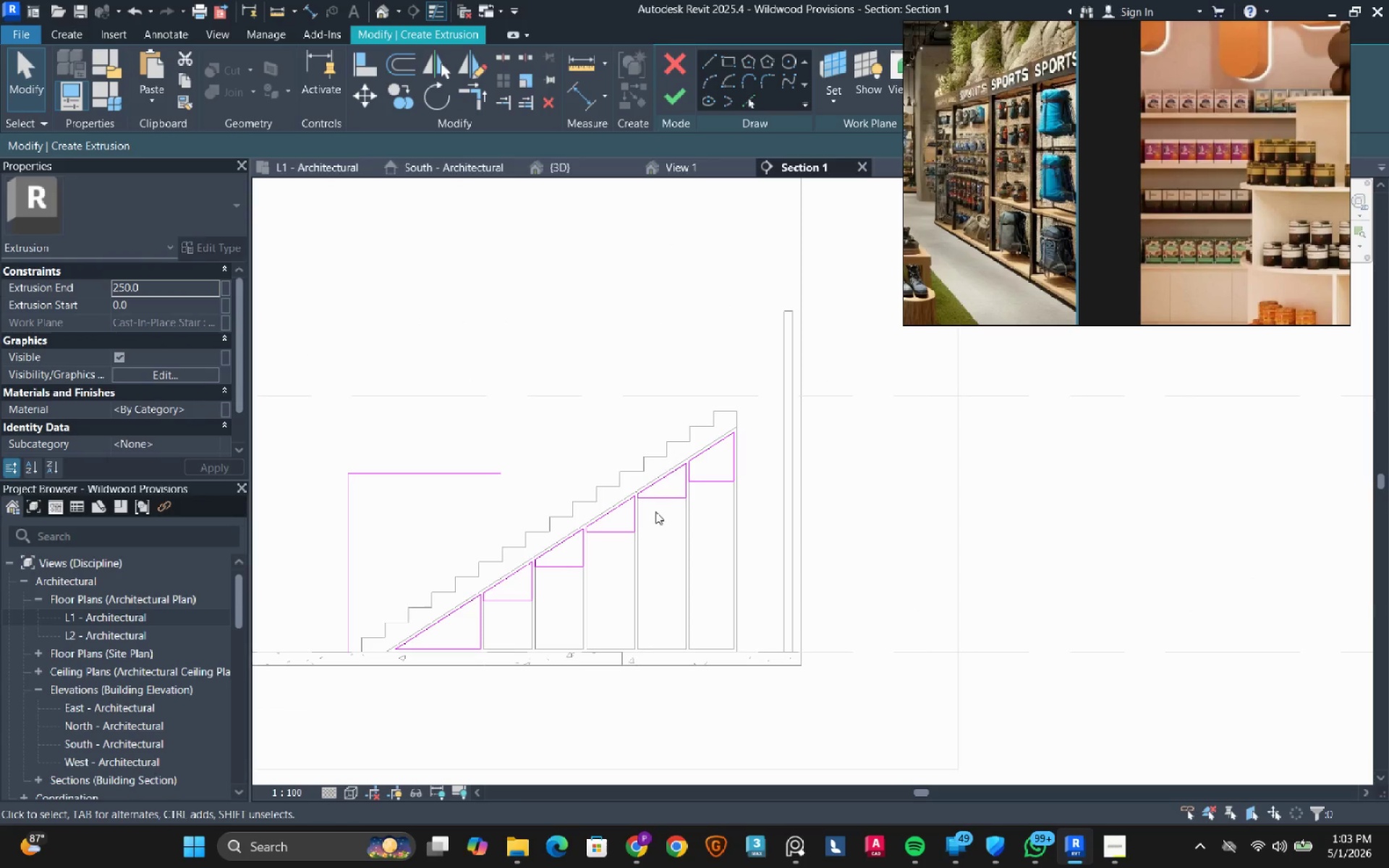 
key(Escape)
 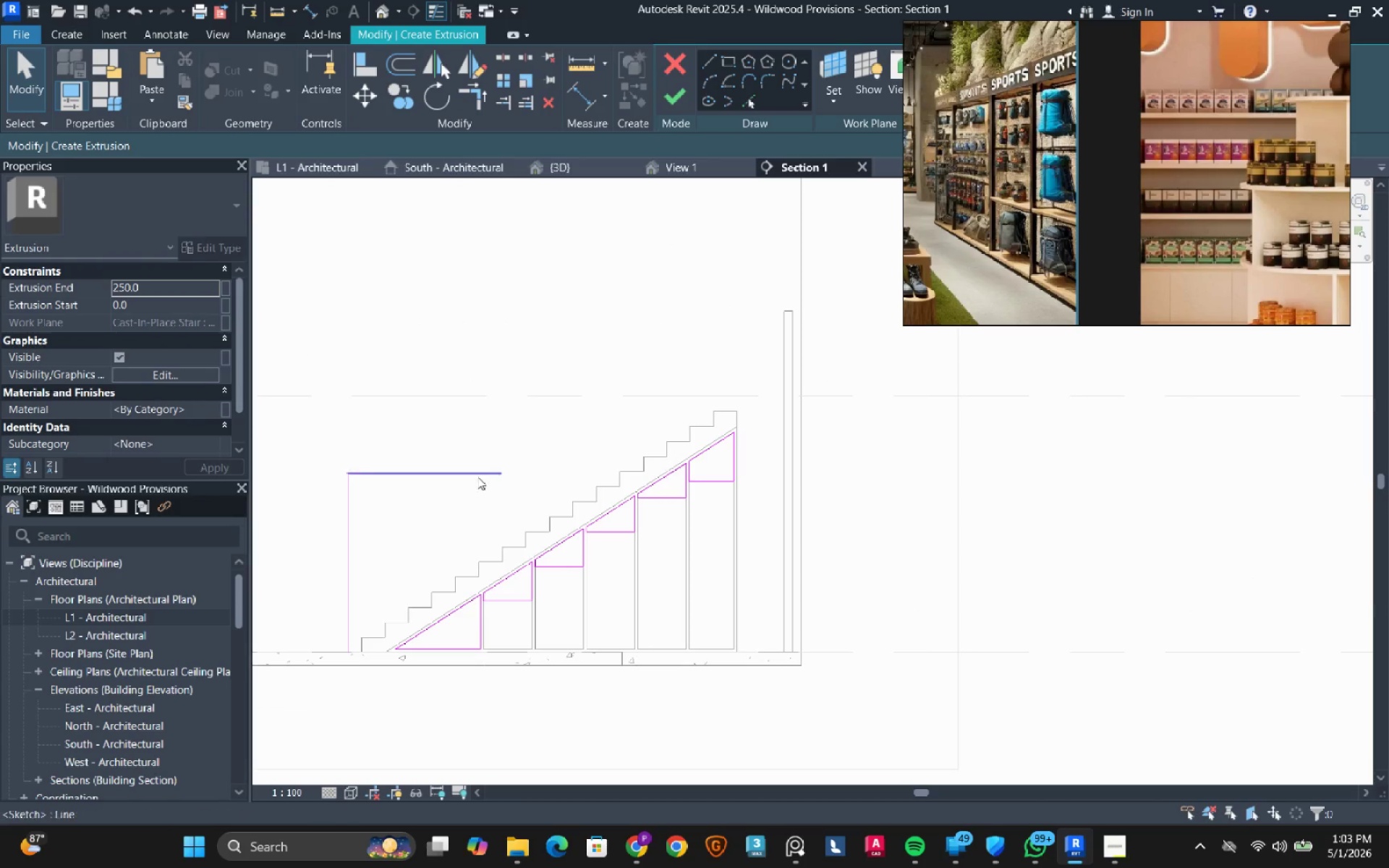 
key(Tab)
 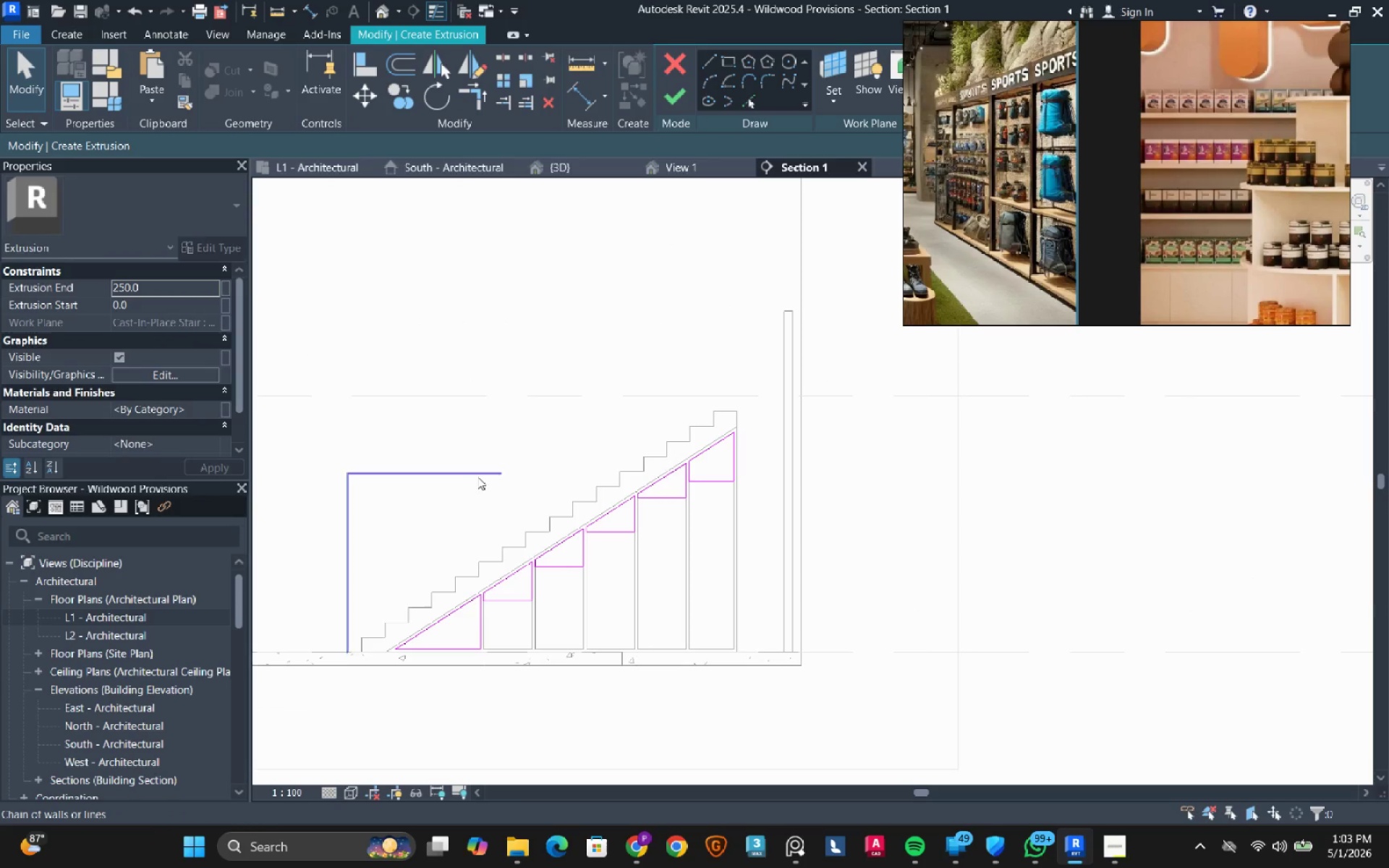 
left_click([477, 477])
 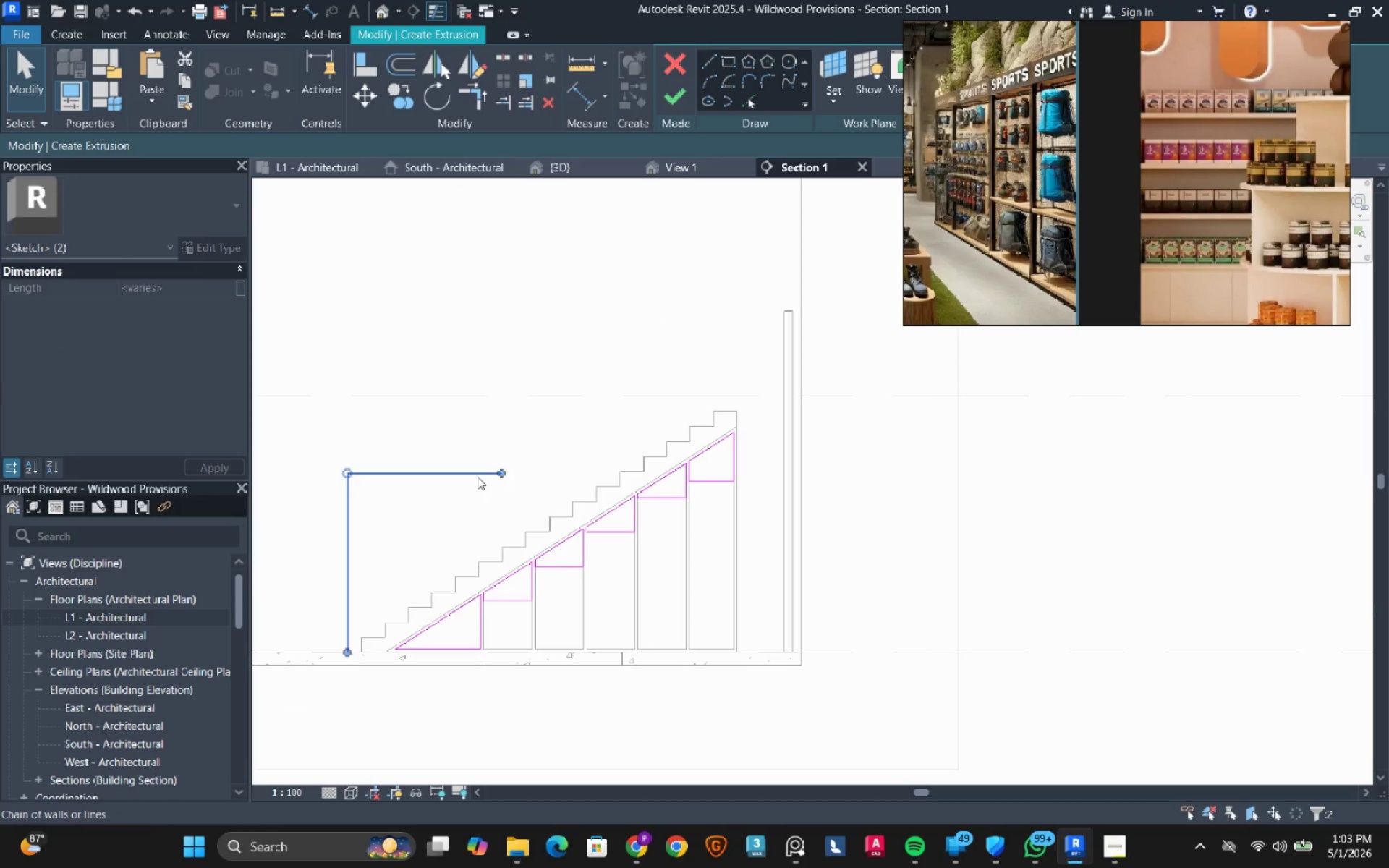 
type(de)
 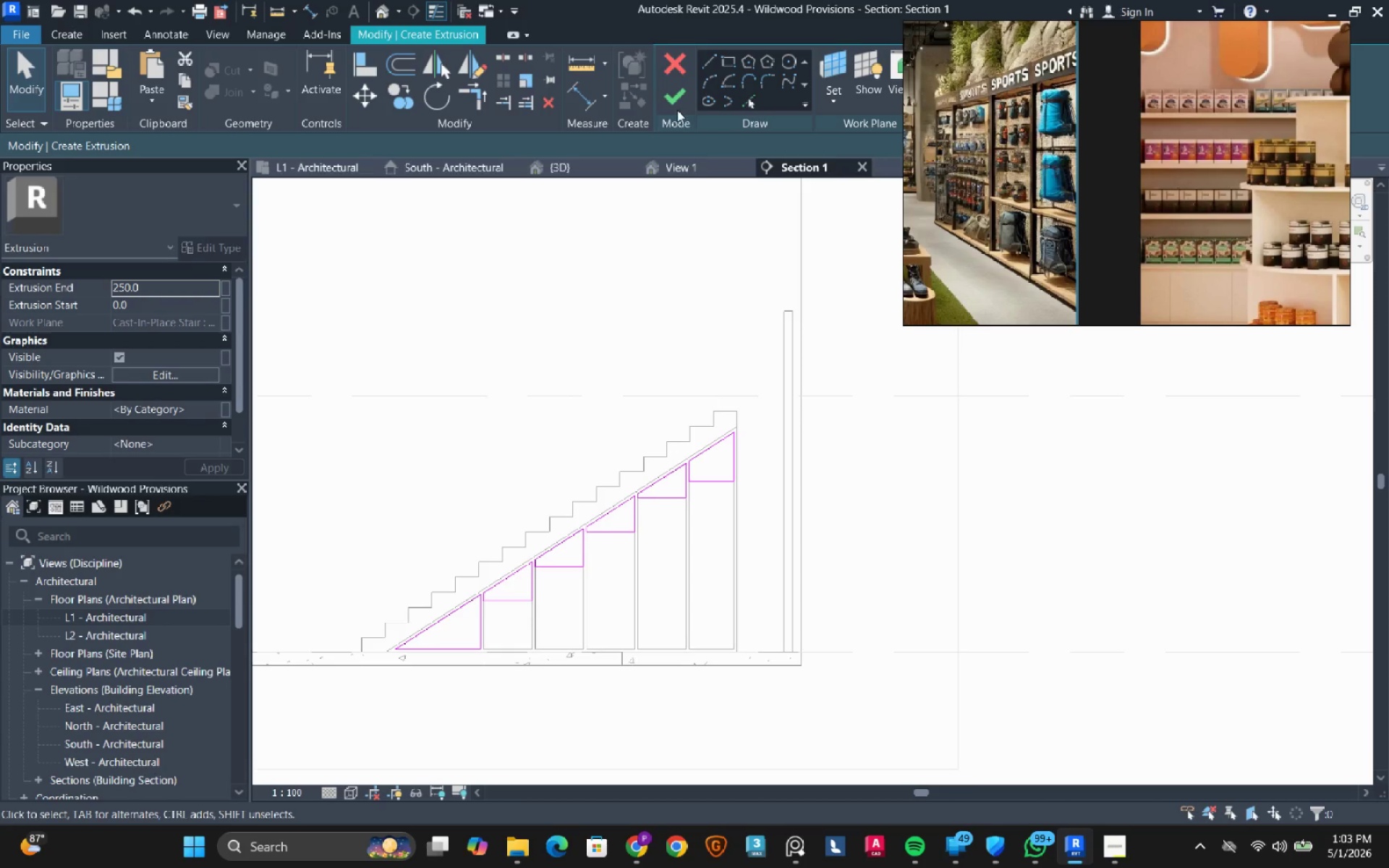 
left_click([673, 99])
 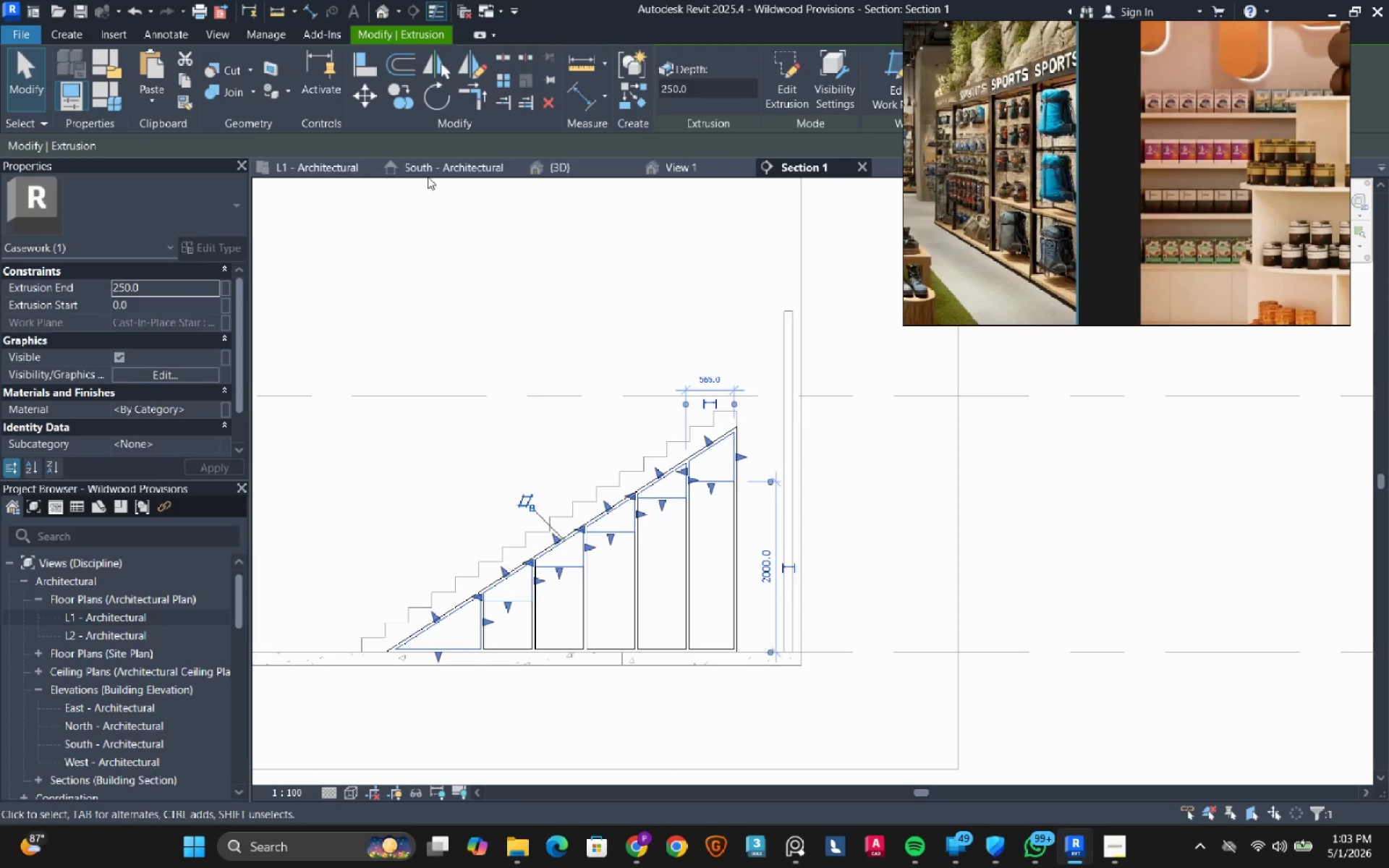 
left_click([316, 163])
 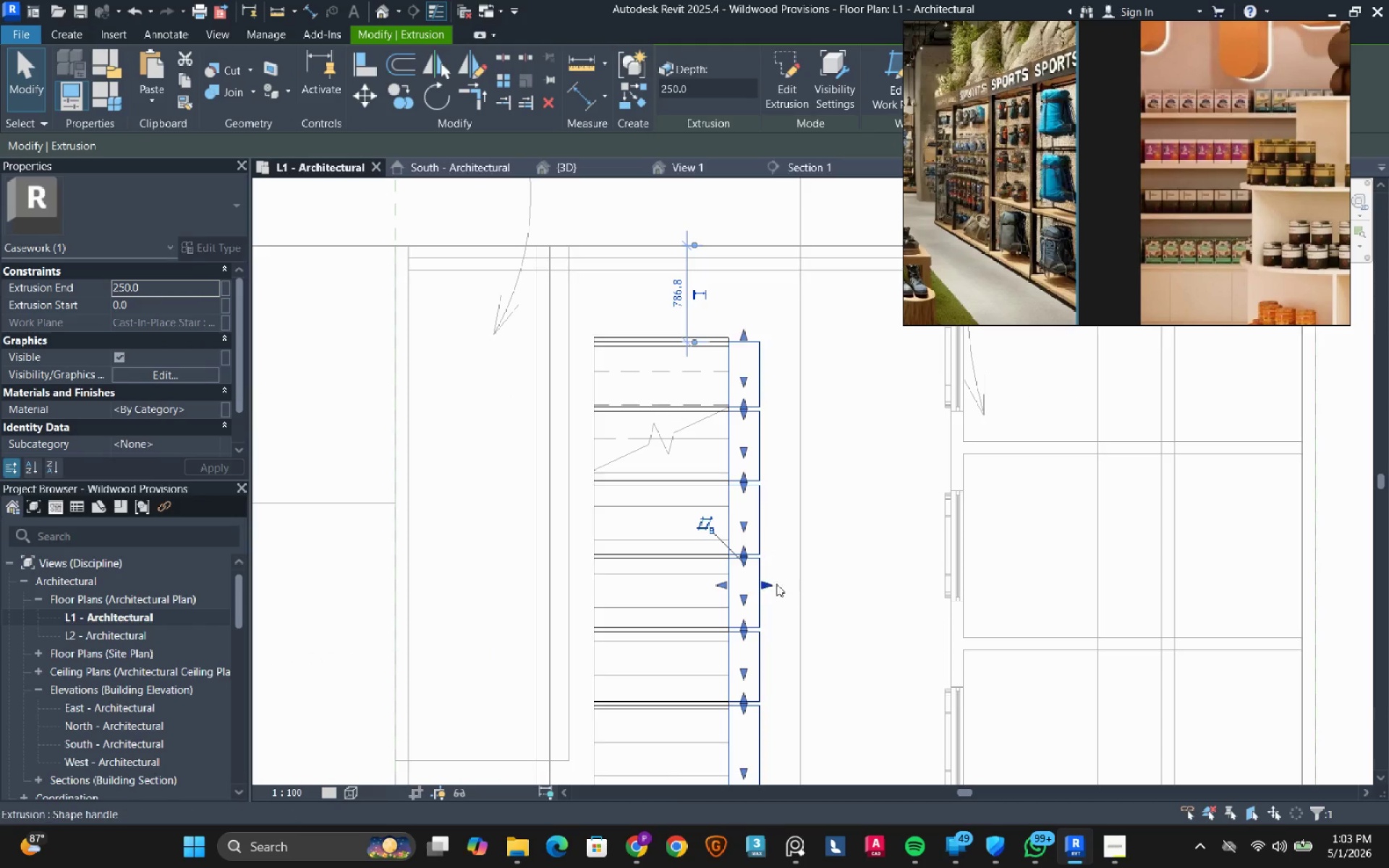 
left_click_drag(start_coordinate=[764, 584], to_coordinate=[592, 605])
 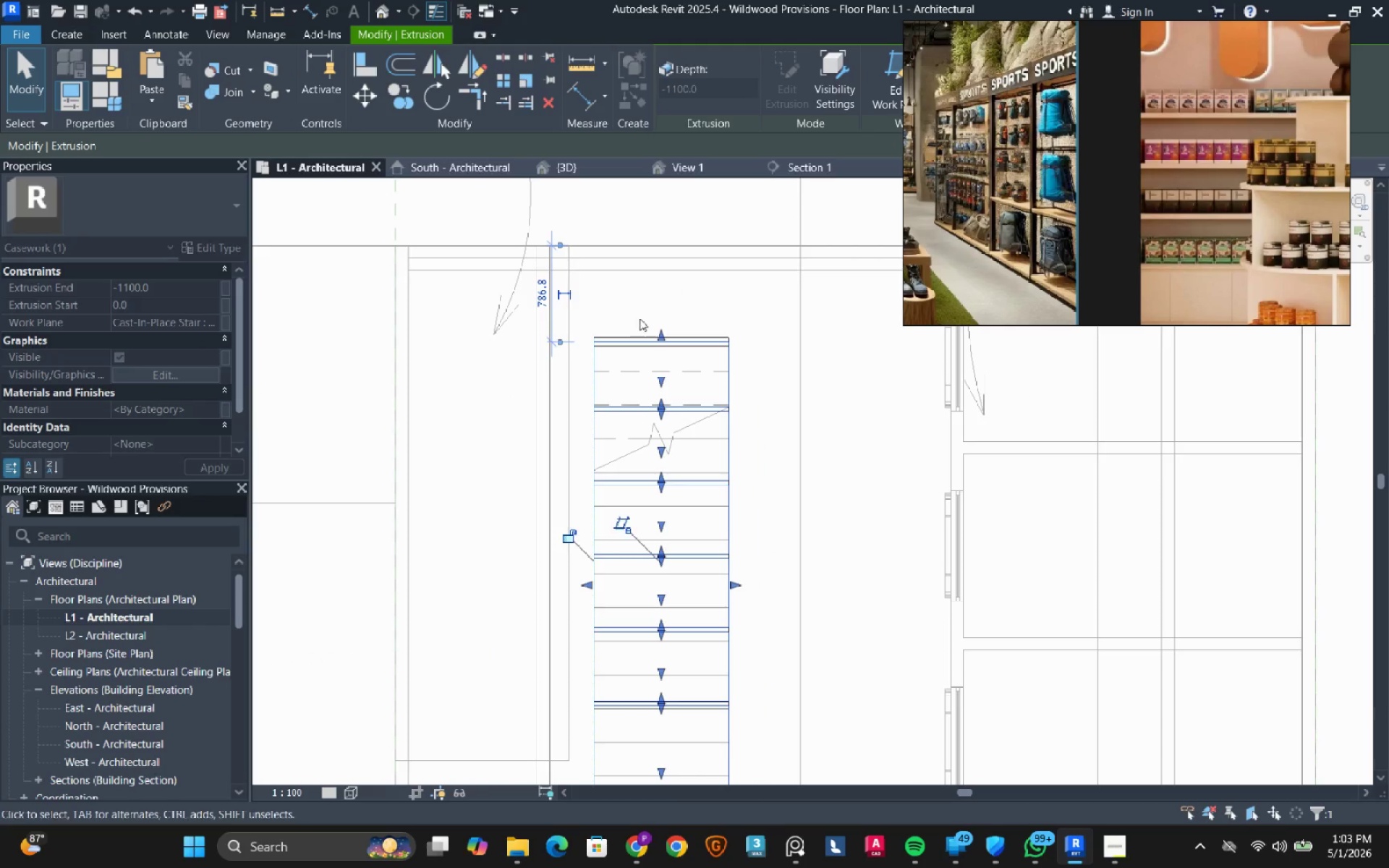 
key(Escape)
 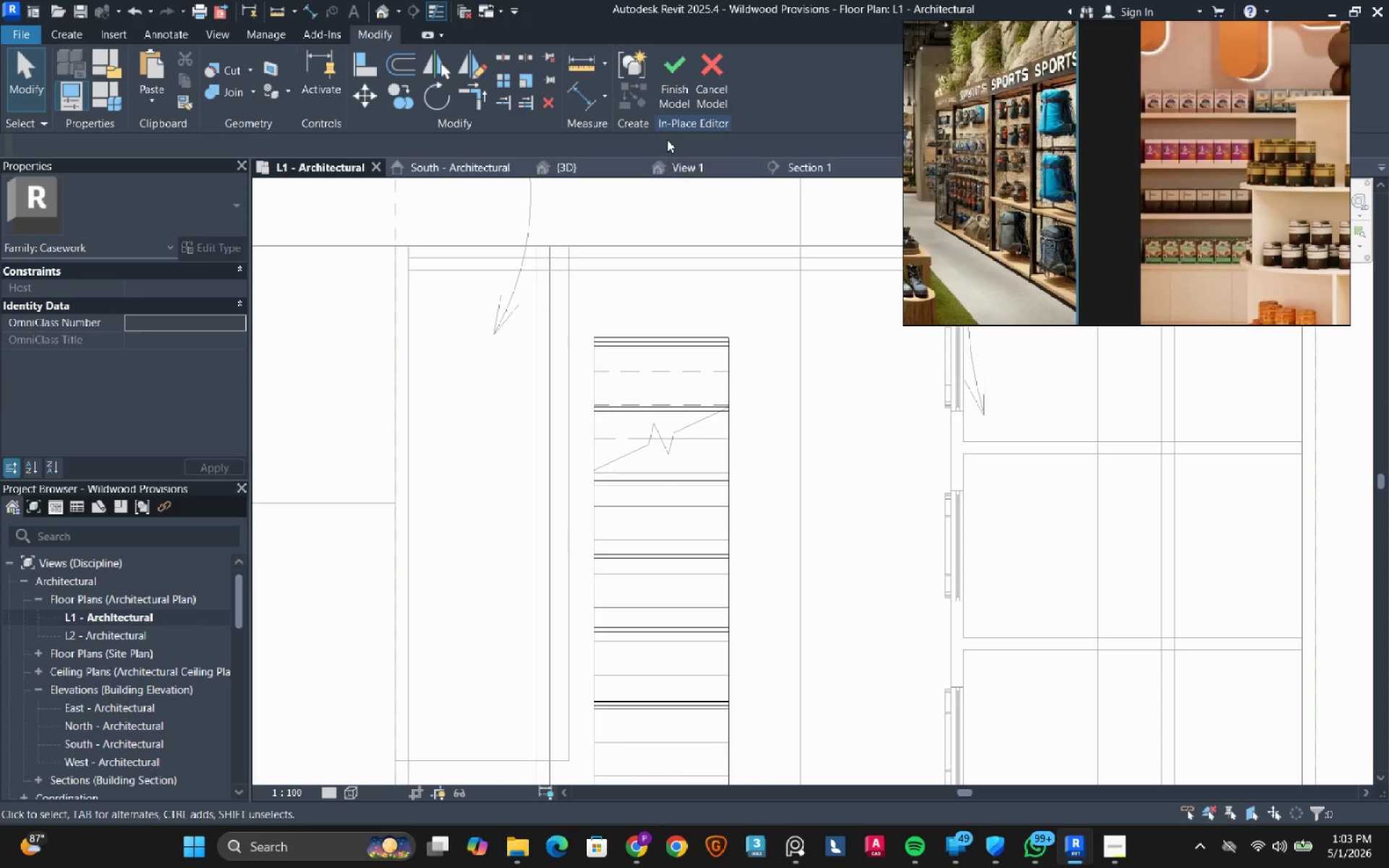 
wait(6.12)
 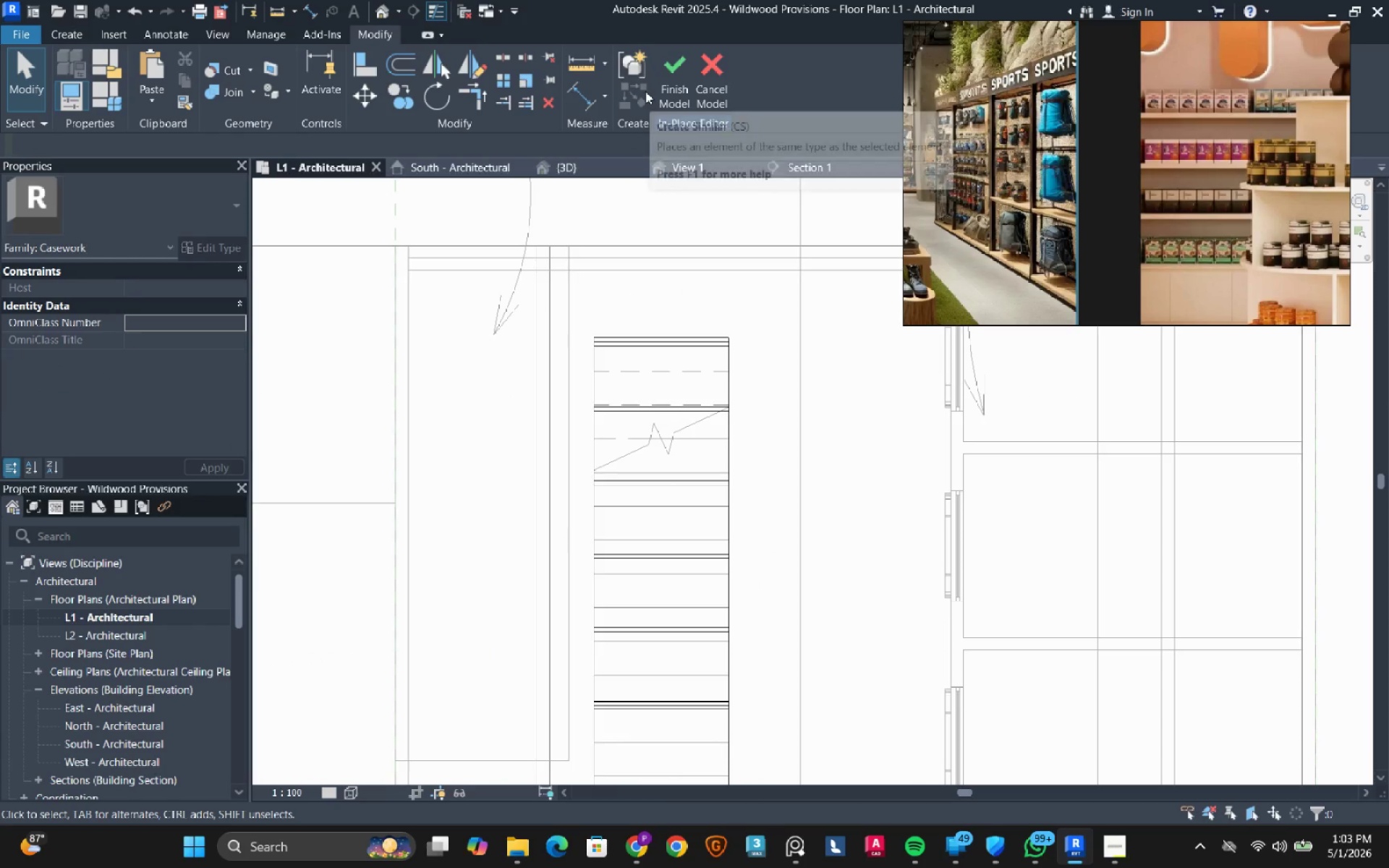 
left_click([582, 169])
 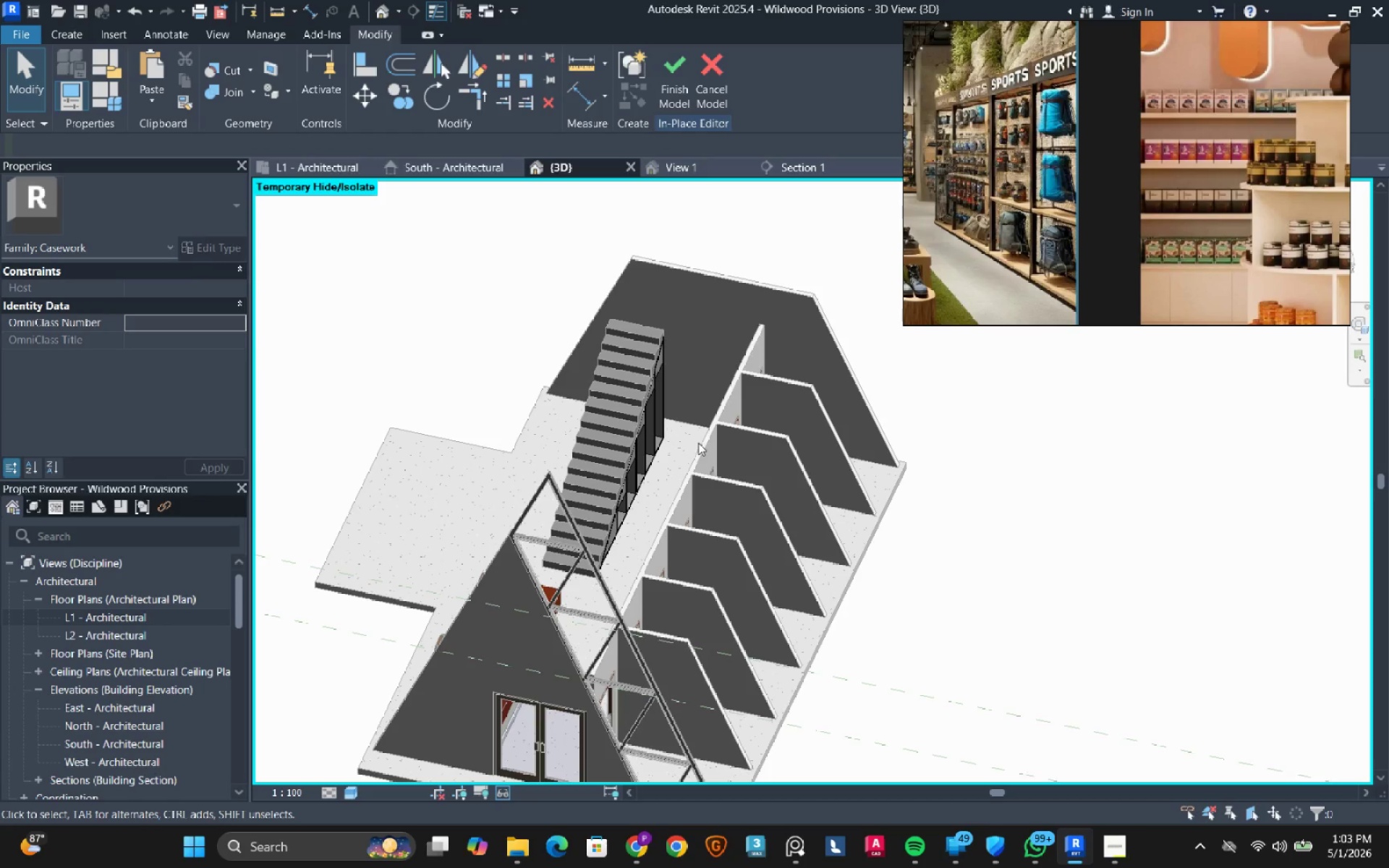 
hold_key(key=ShiftLeft, duration=0.59)
 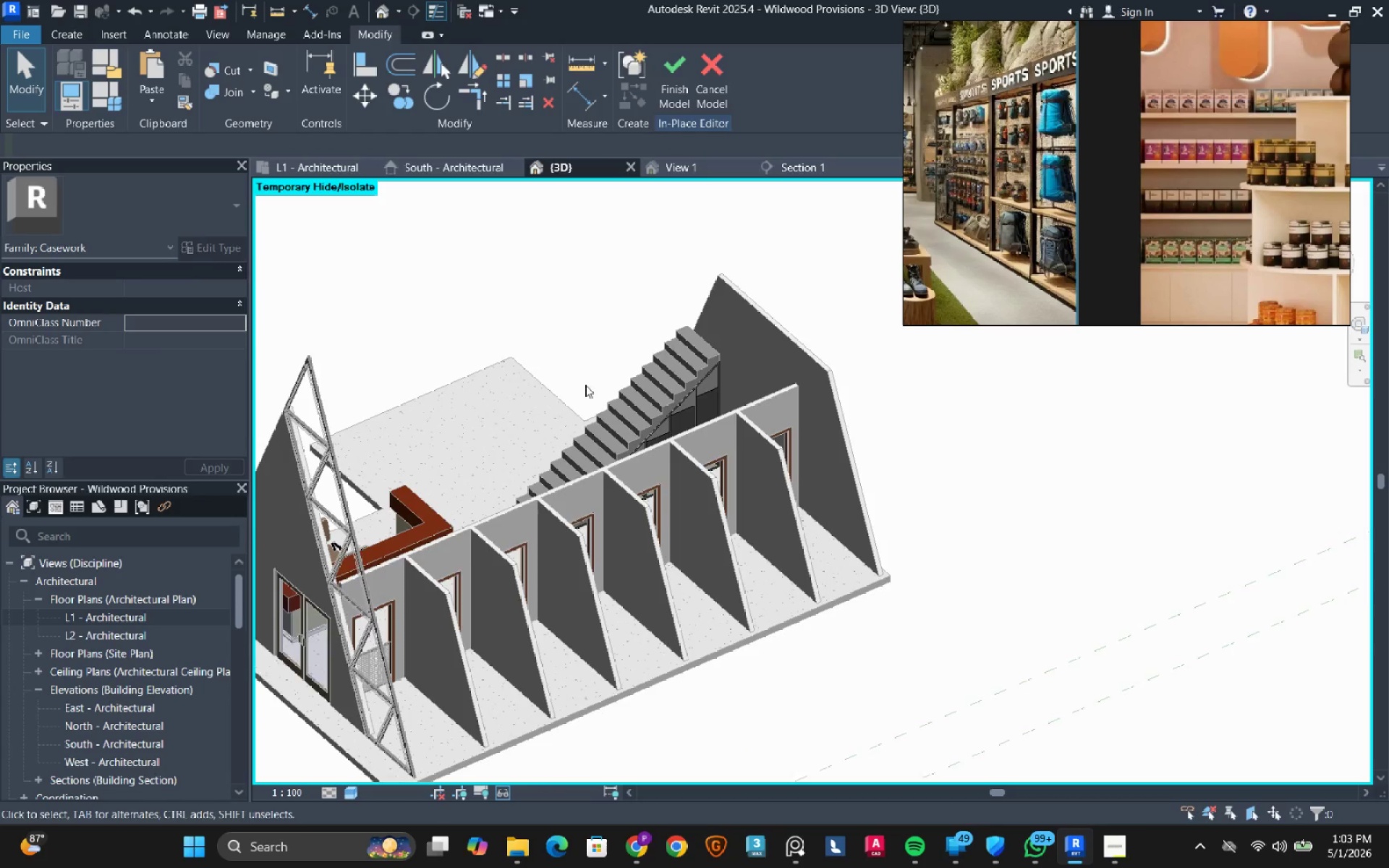 
hold_key(key=ShiftLeft, duration=0.41)
 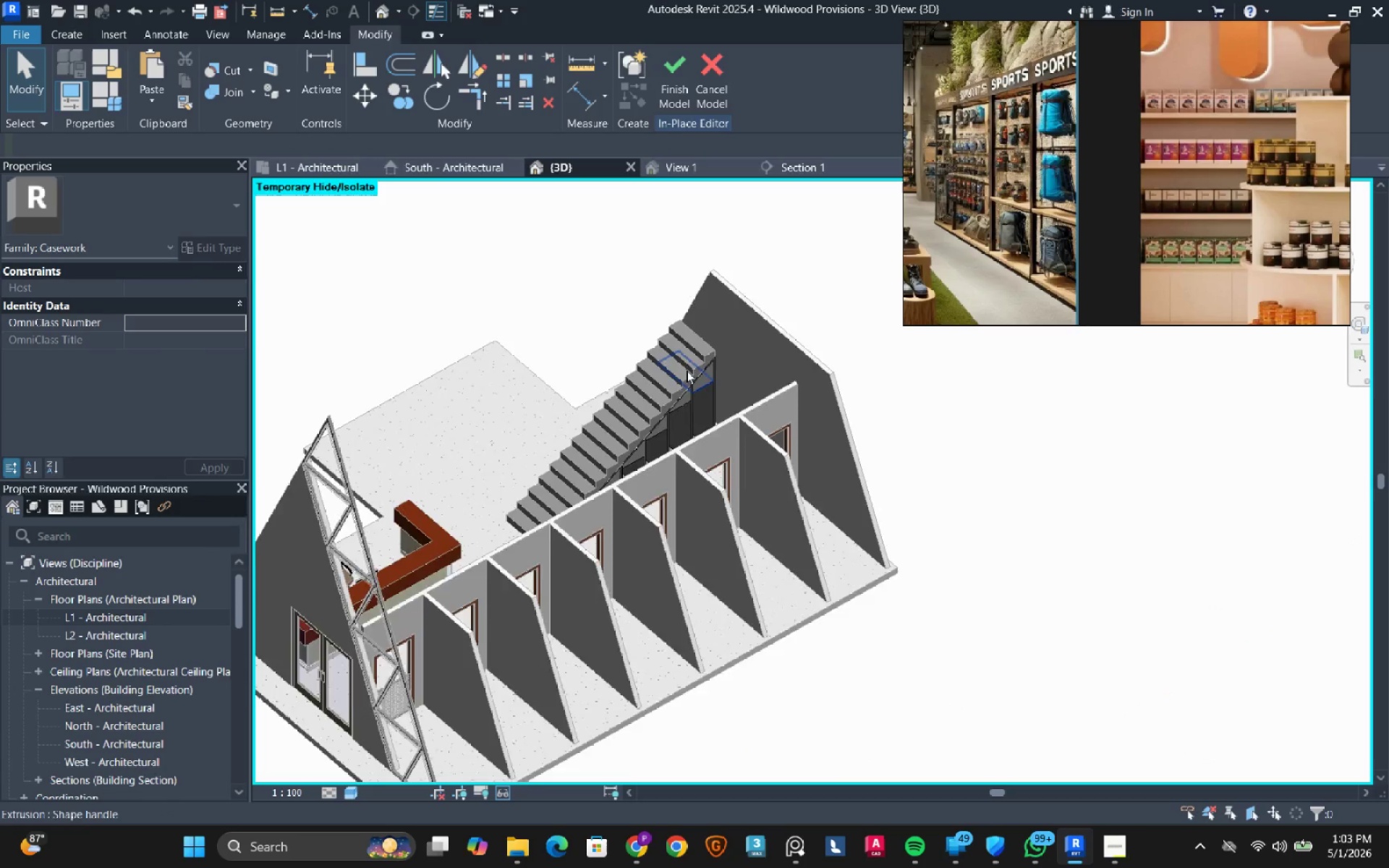 
scroll: coordinate [703, 383], scroll_direction: up, amount: 9.0
 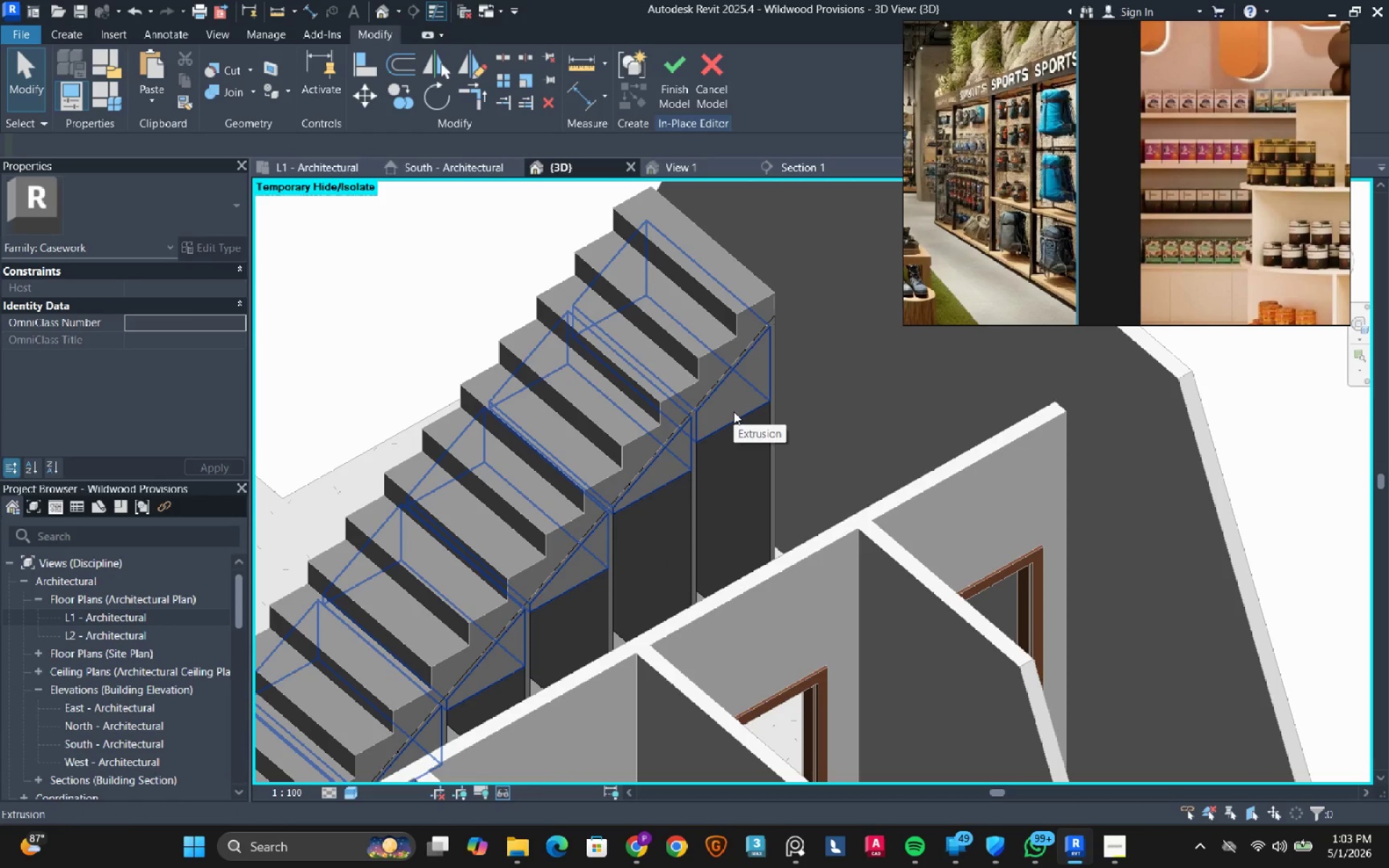 
left_click([734, 412])
 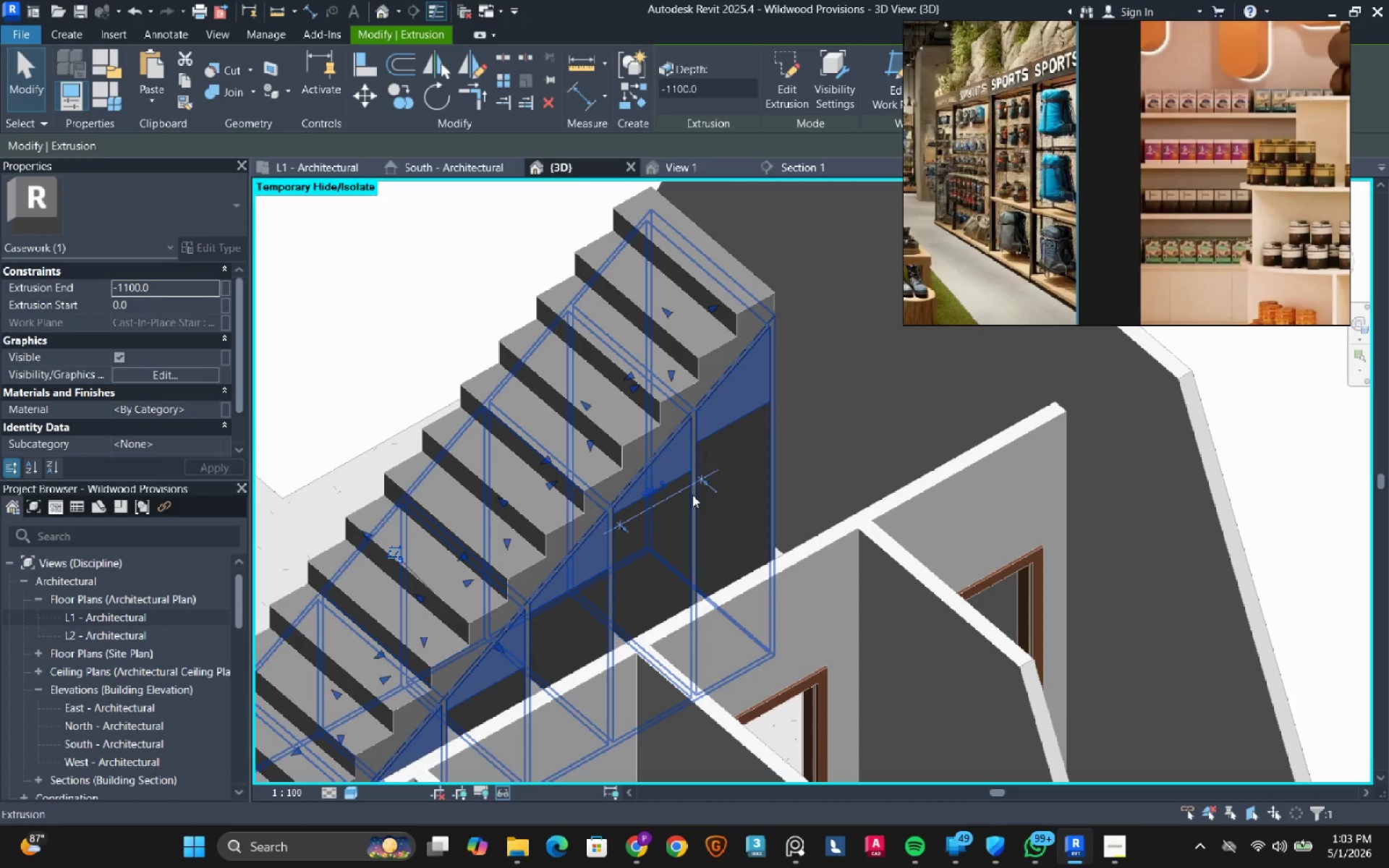 
hold_key(key=ControlLeft, duration=0.48)
 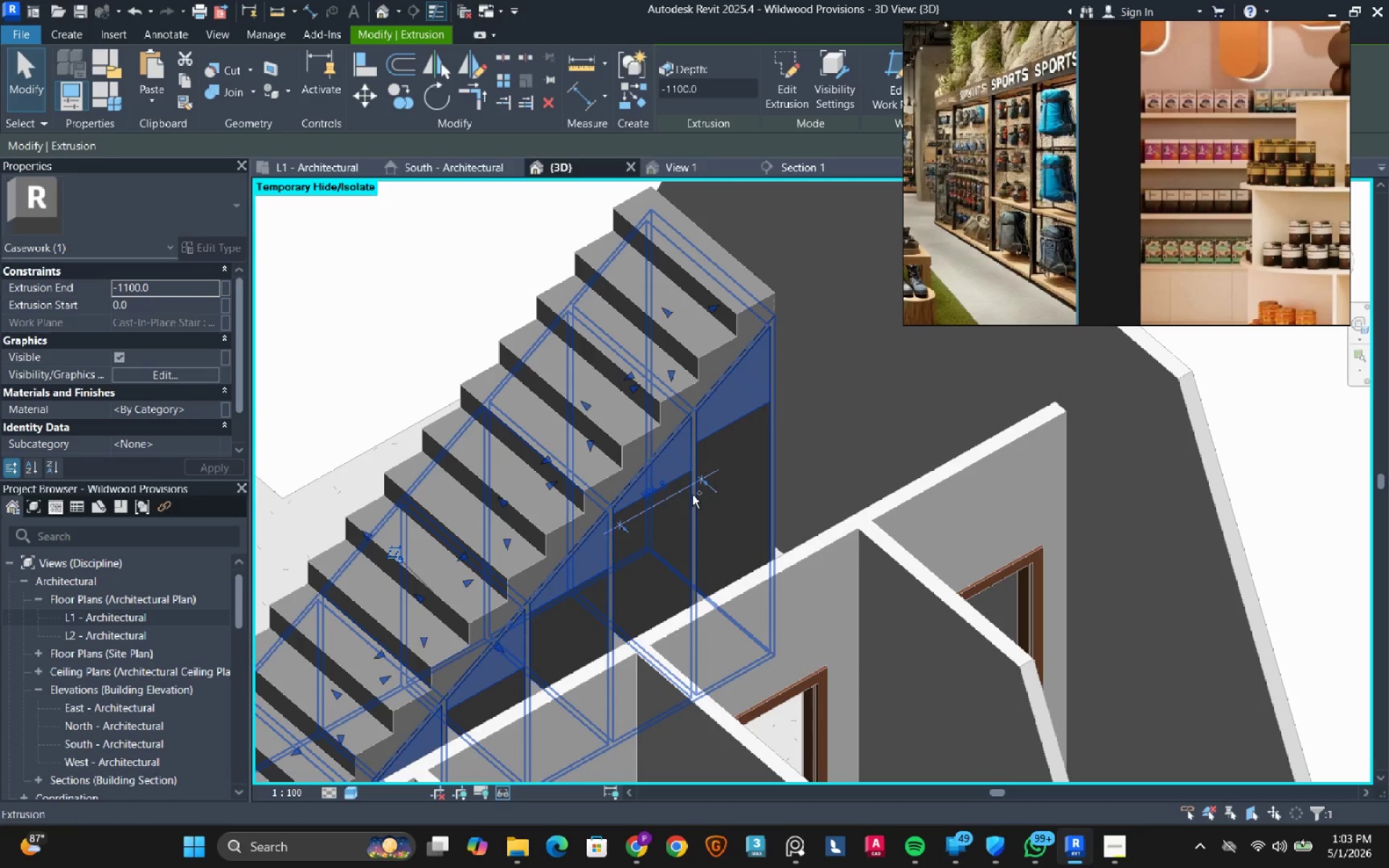 
hold_key(key=ControlLeft, duration=0.47)
left_click([692, 495])
 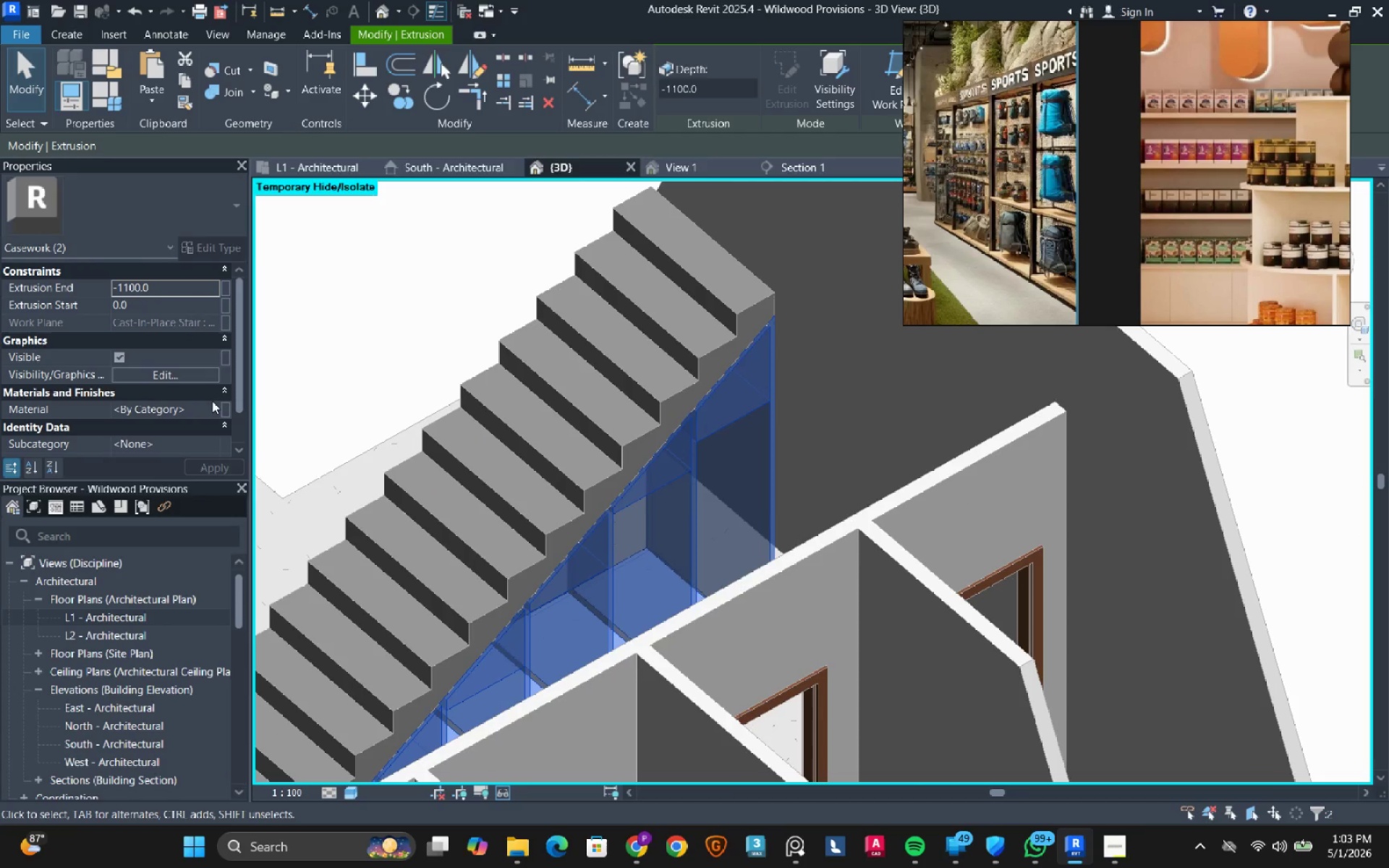 
left_click([209, 409])
 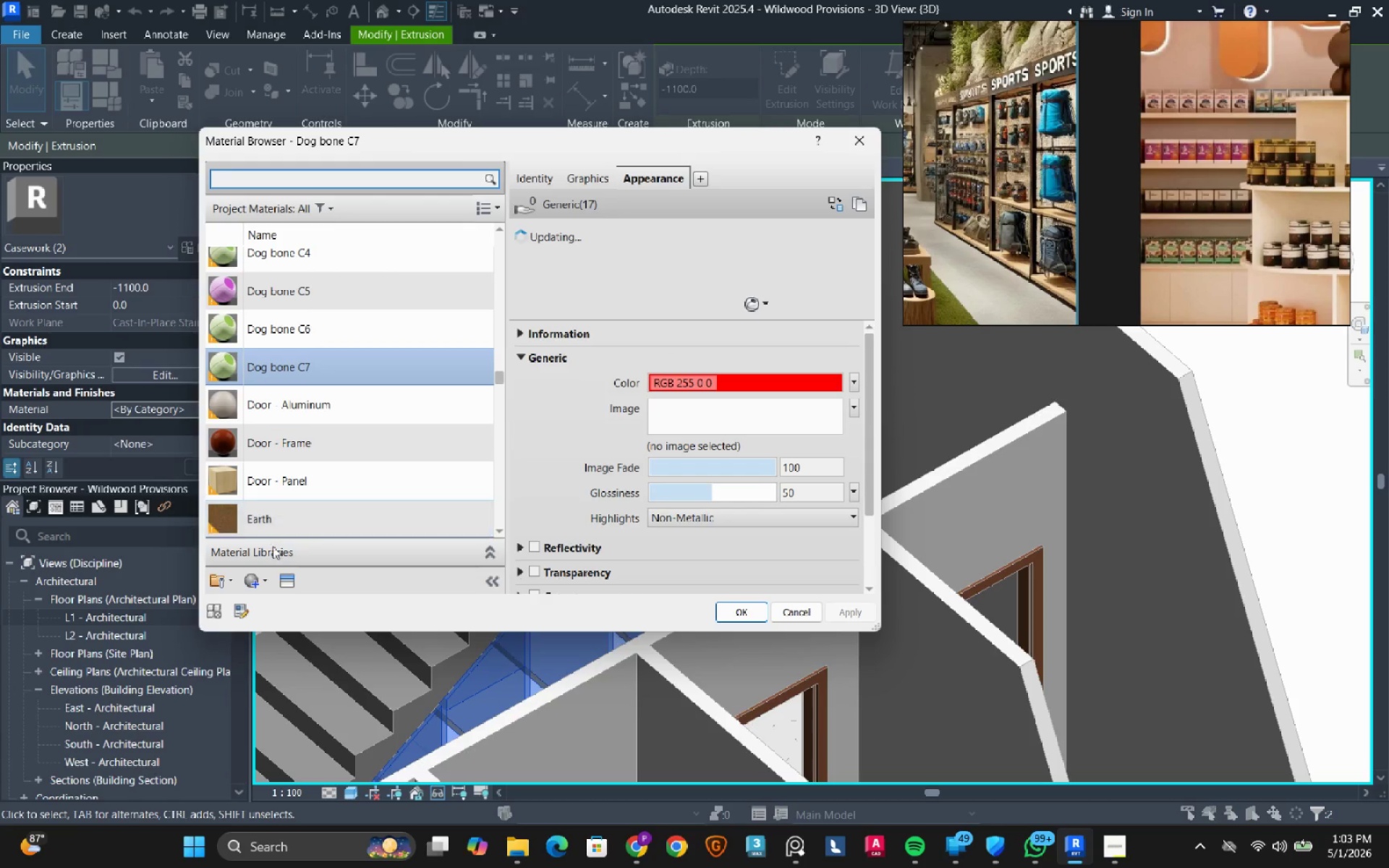 
left_click([260, 576])
 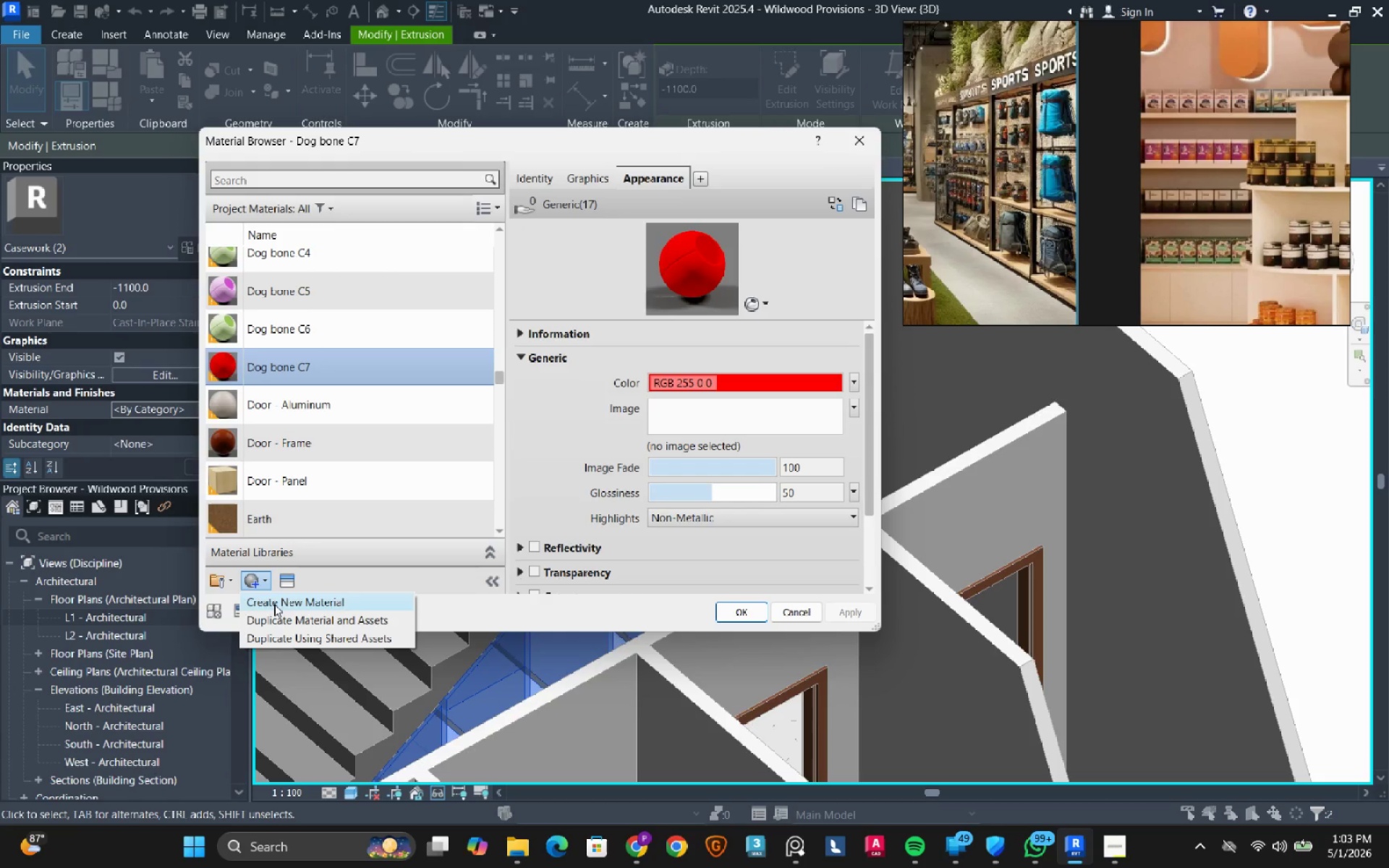 
left_click([274, 604])
 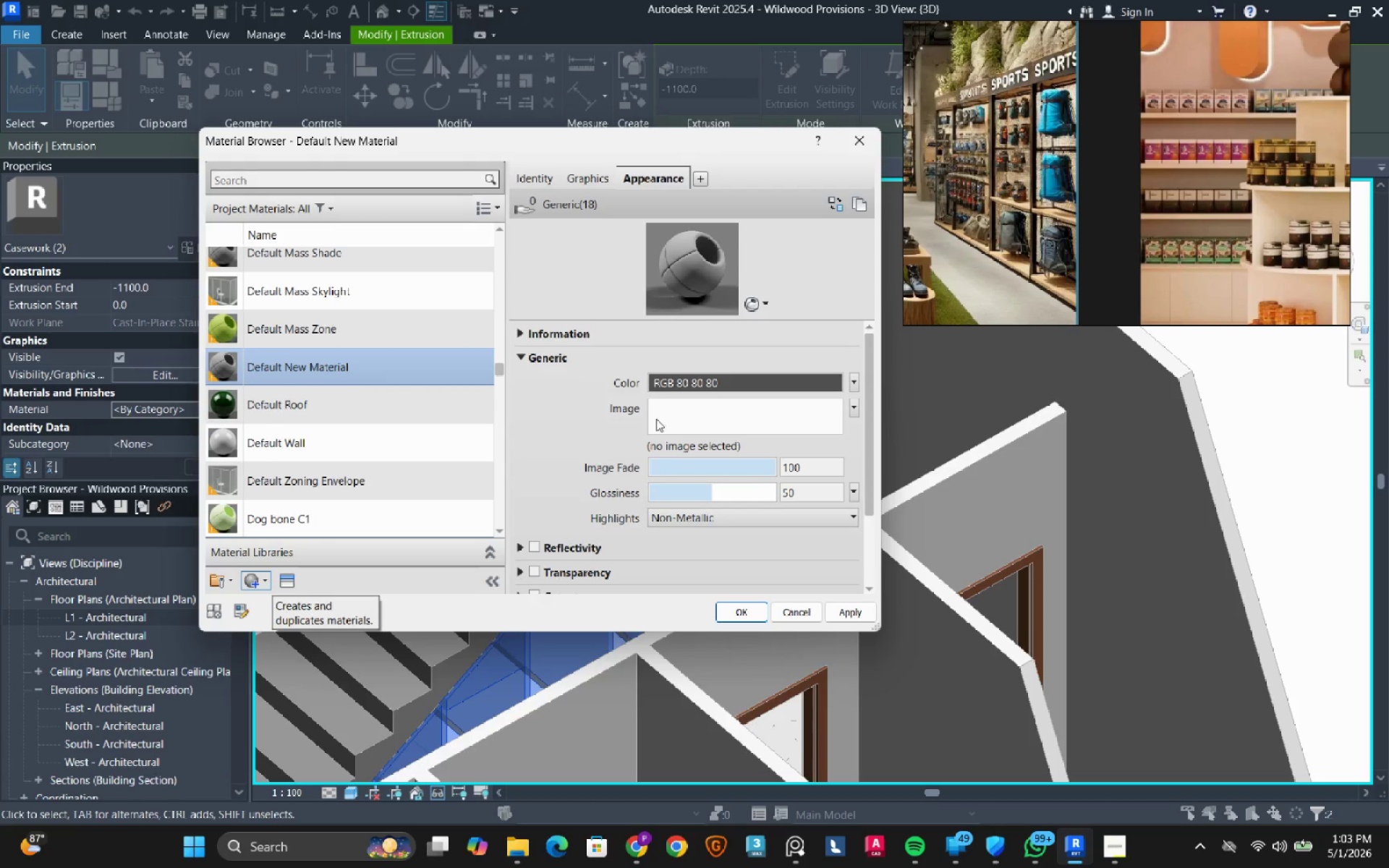 
left_click([705, 385])
 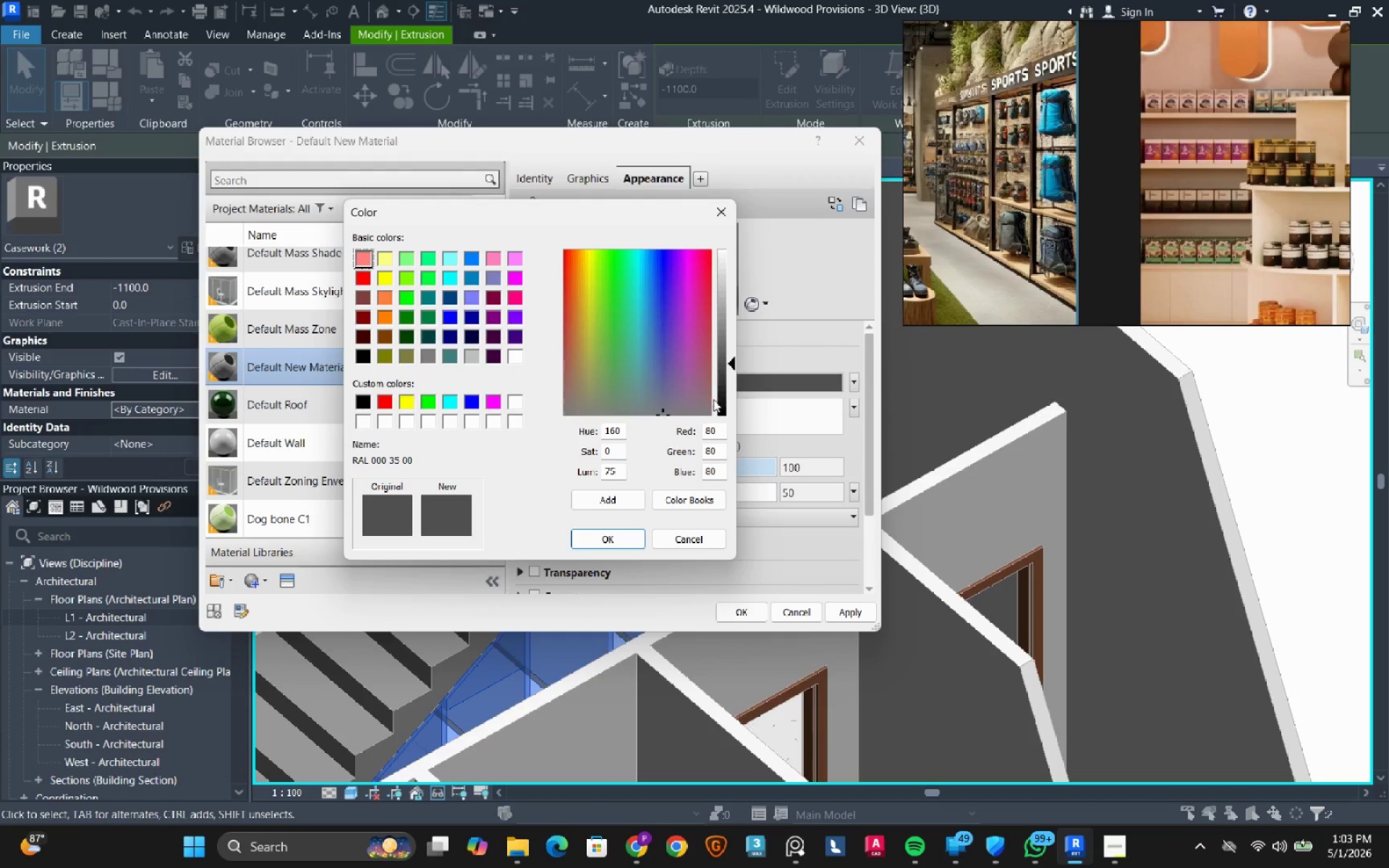 
left_click_drag(start_coordinate=[723, 399], to_coordinate=[726, 399])
 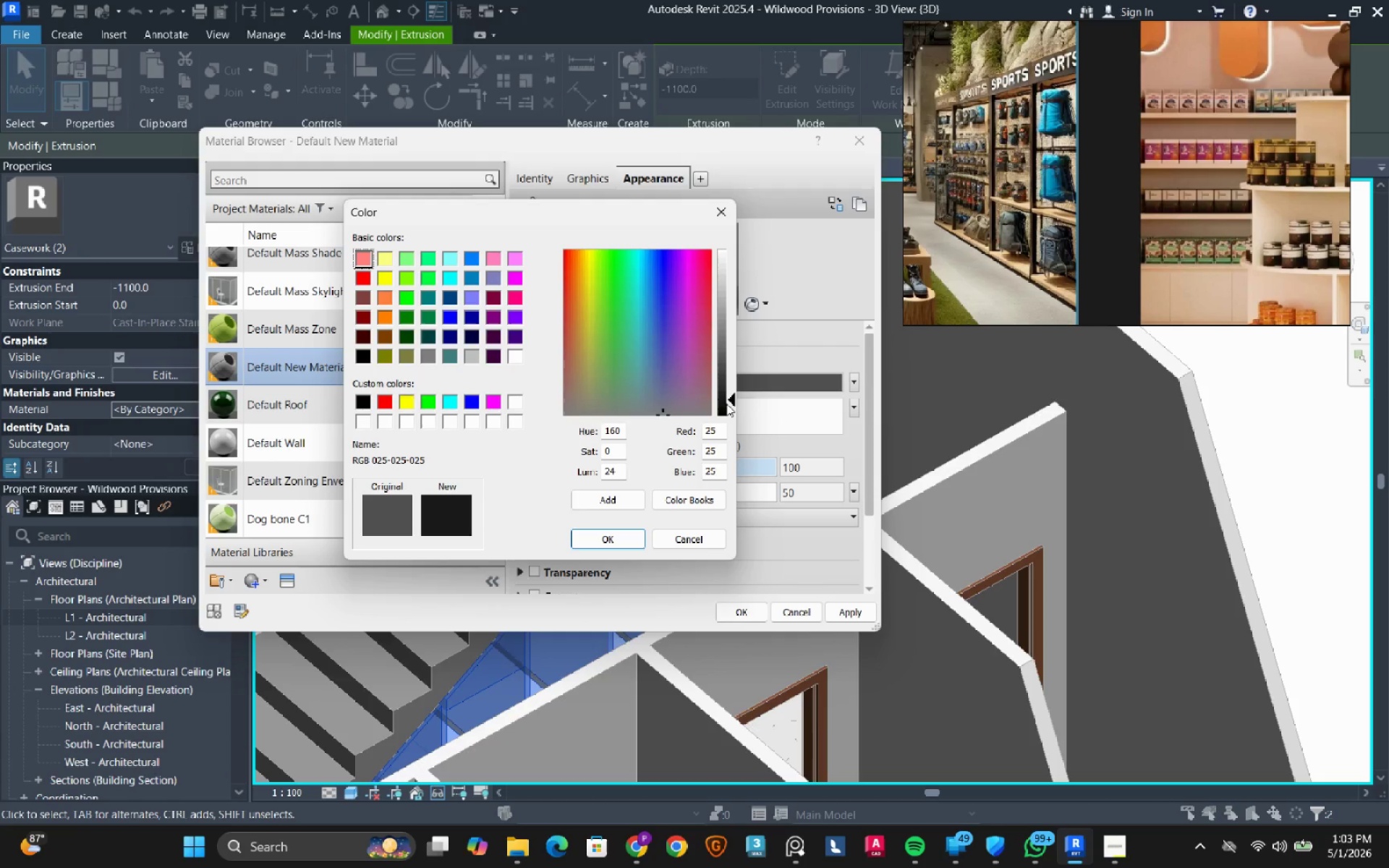 
left_click([726, 404])
 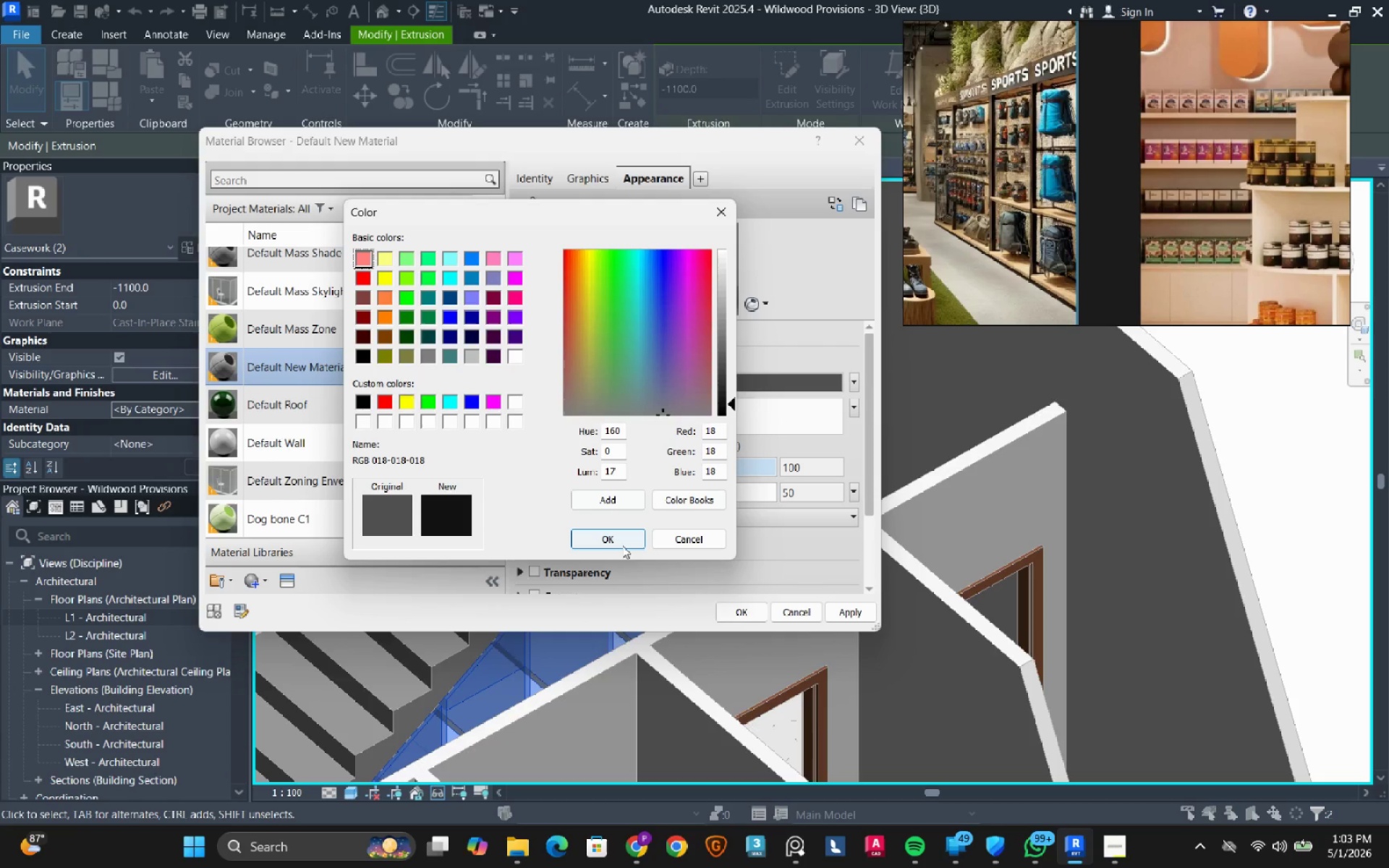 
left_click([622, 545])
 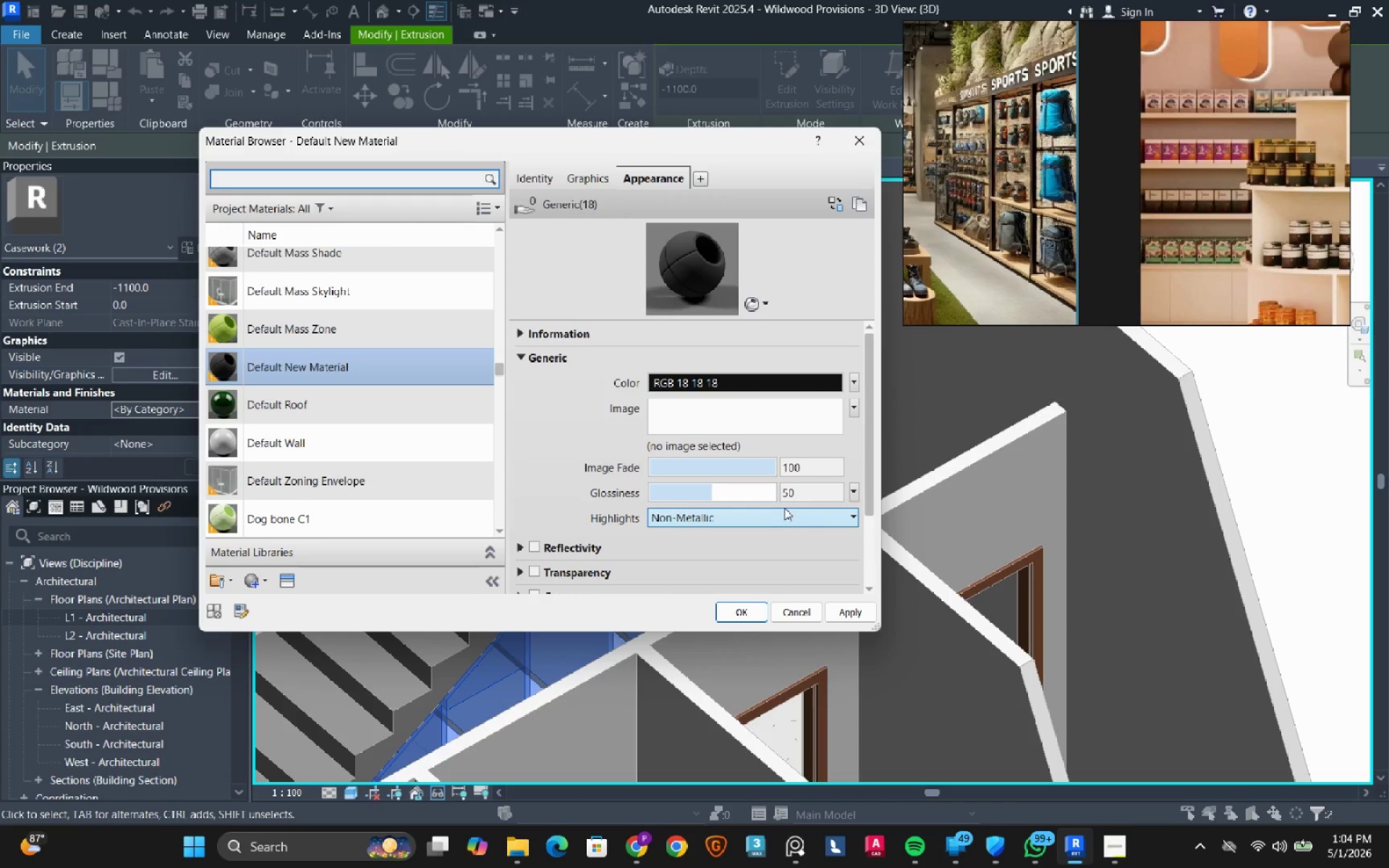 
left_click_drag(start_coordinate=[738, 494], to_coordinate=[764, 493])
 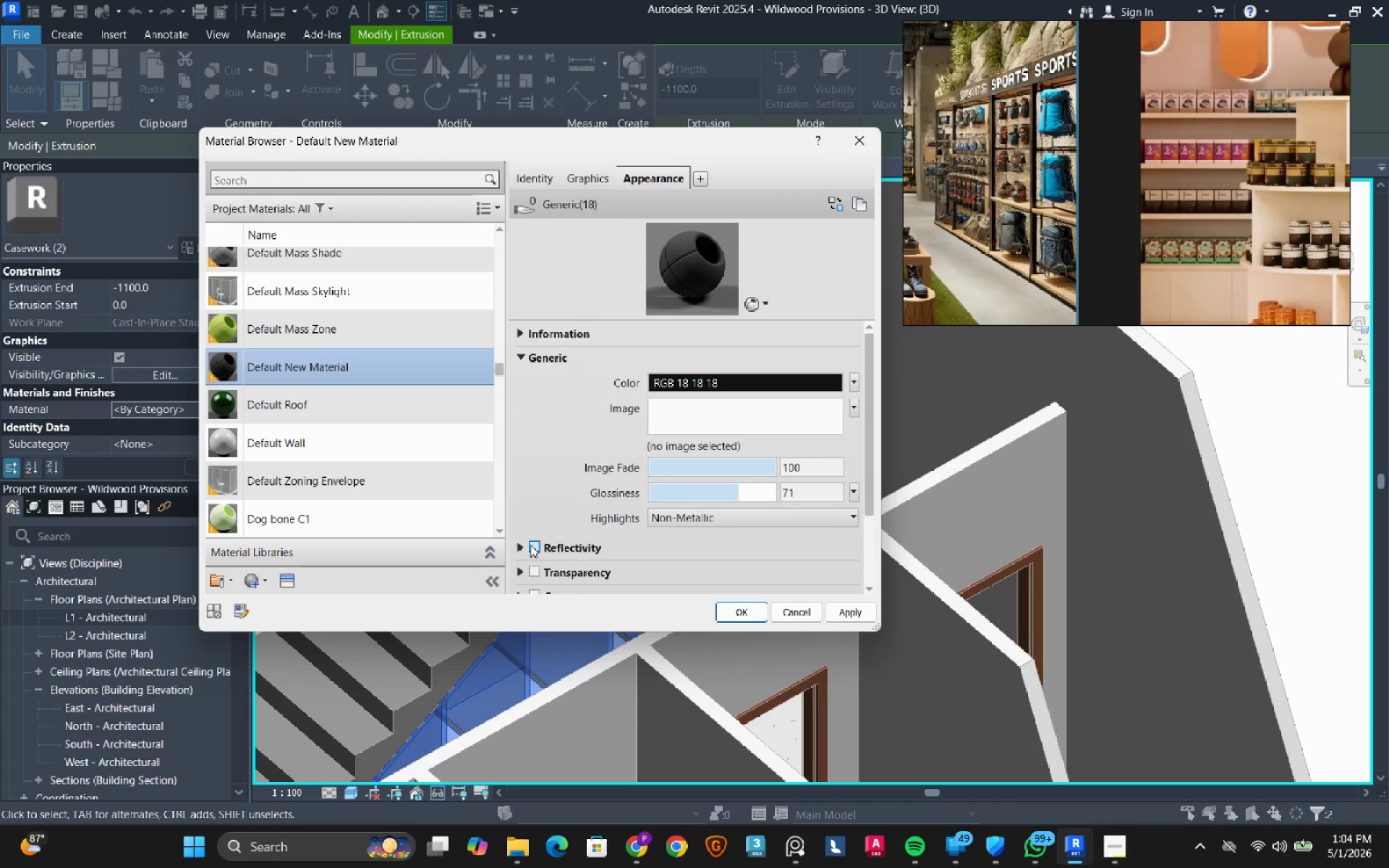 
scroll: coordinate [563, 493], scroll_direction: down, amount: 3.0
 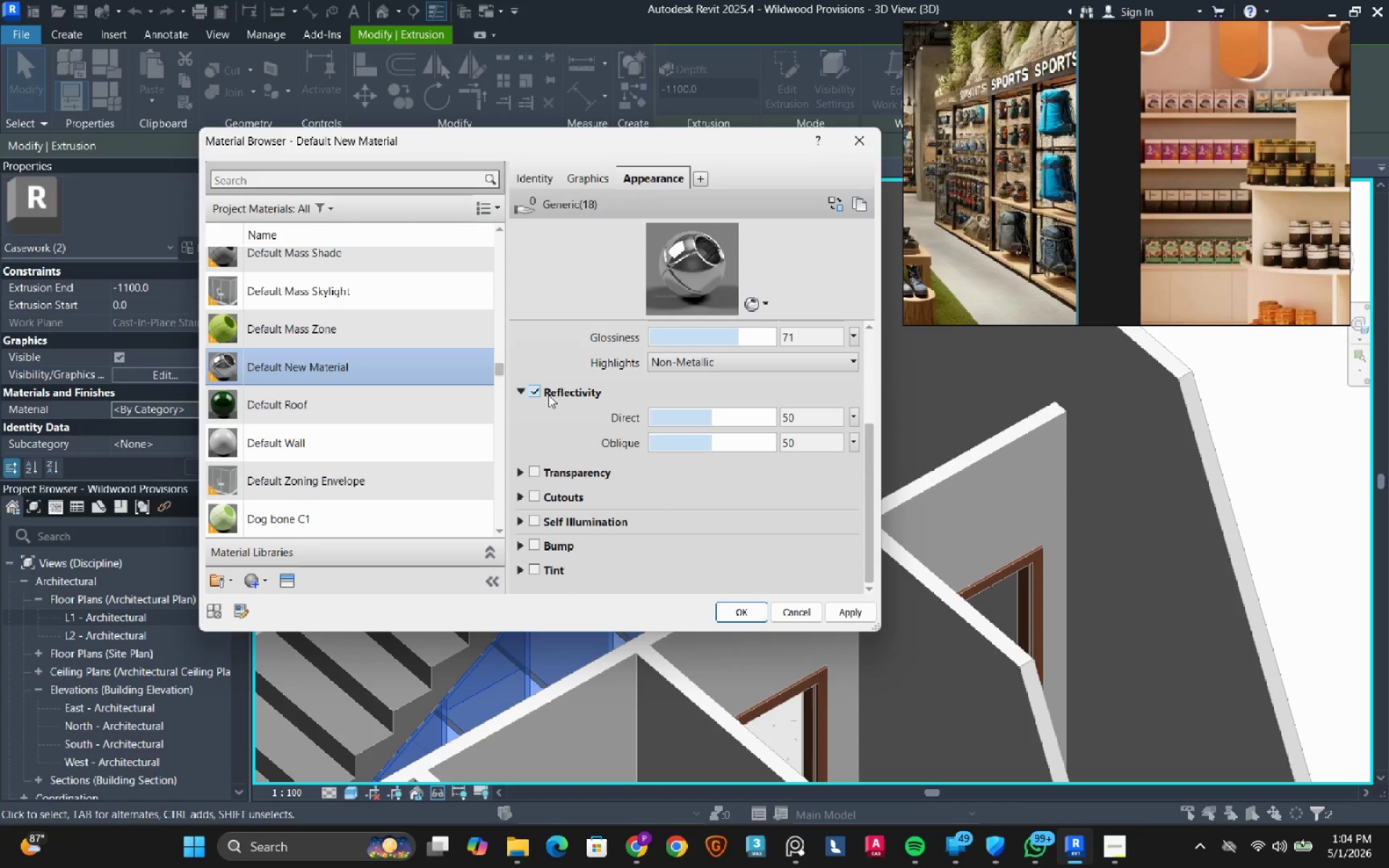 
left_click([685, 362])
 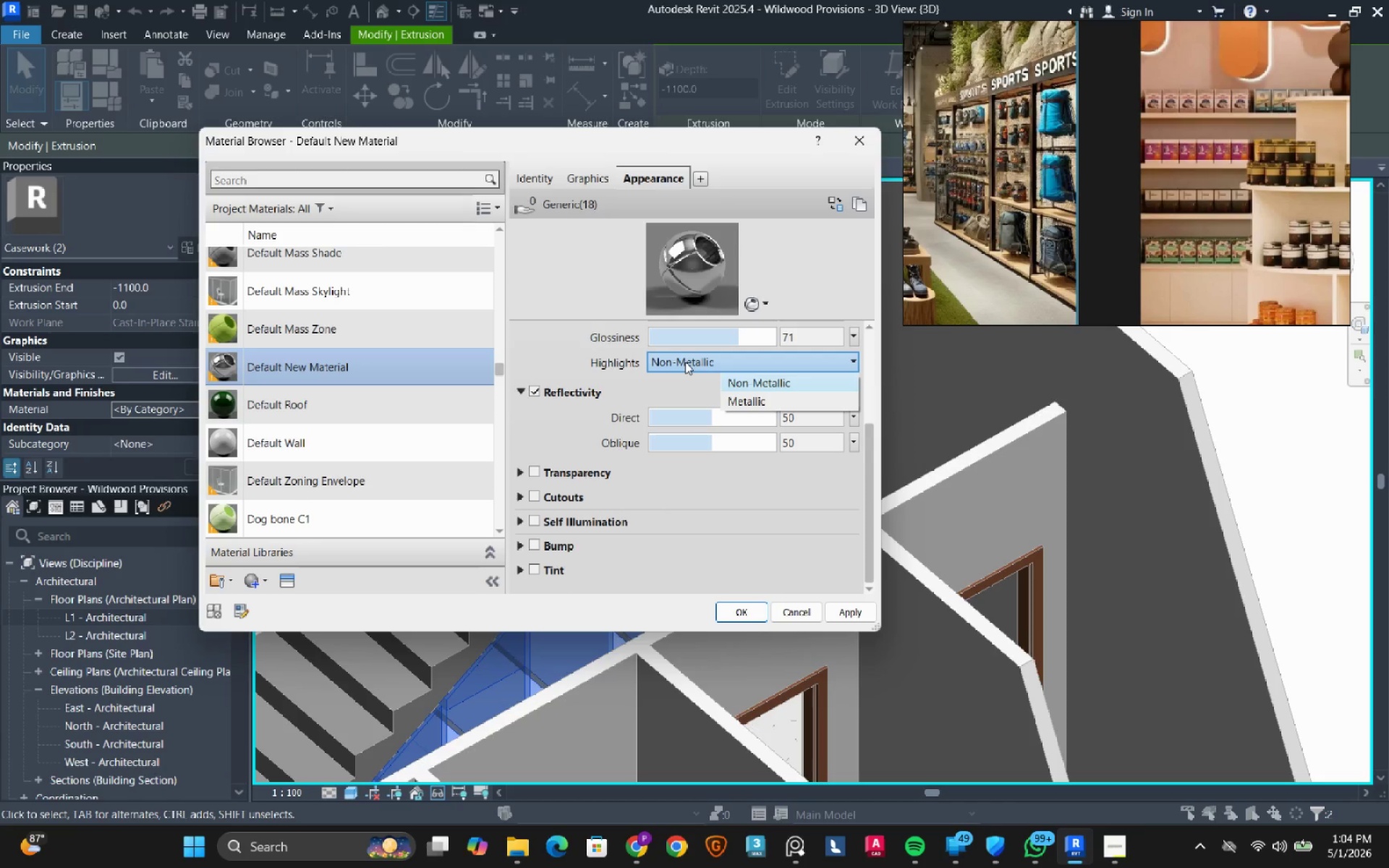 
left_click([685, 362])
 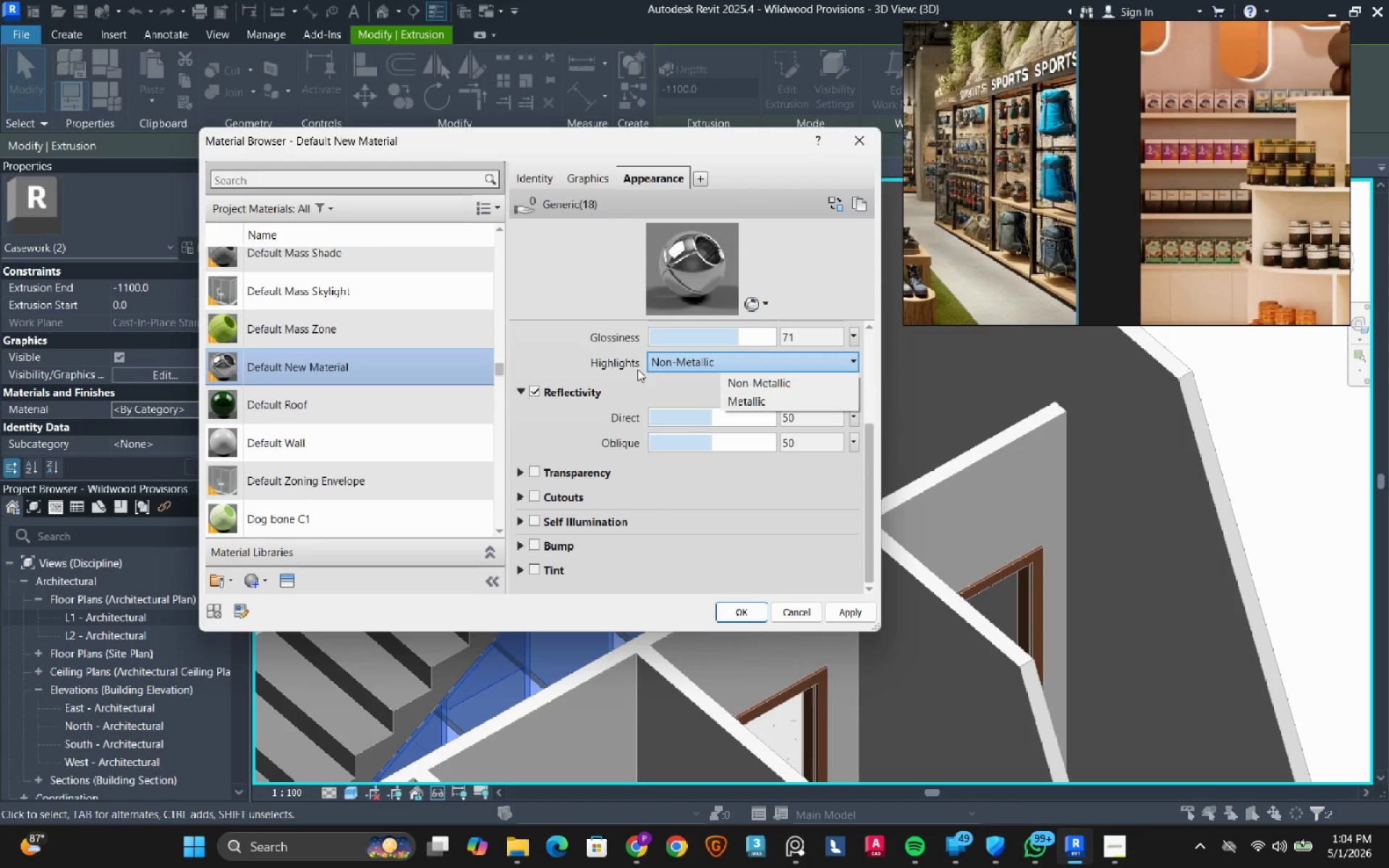 
scroll: coordinate [615, 379], scroll_direction: up, amount: 4.0
 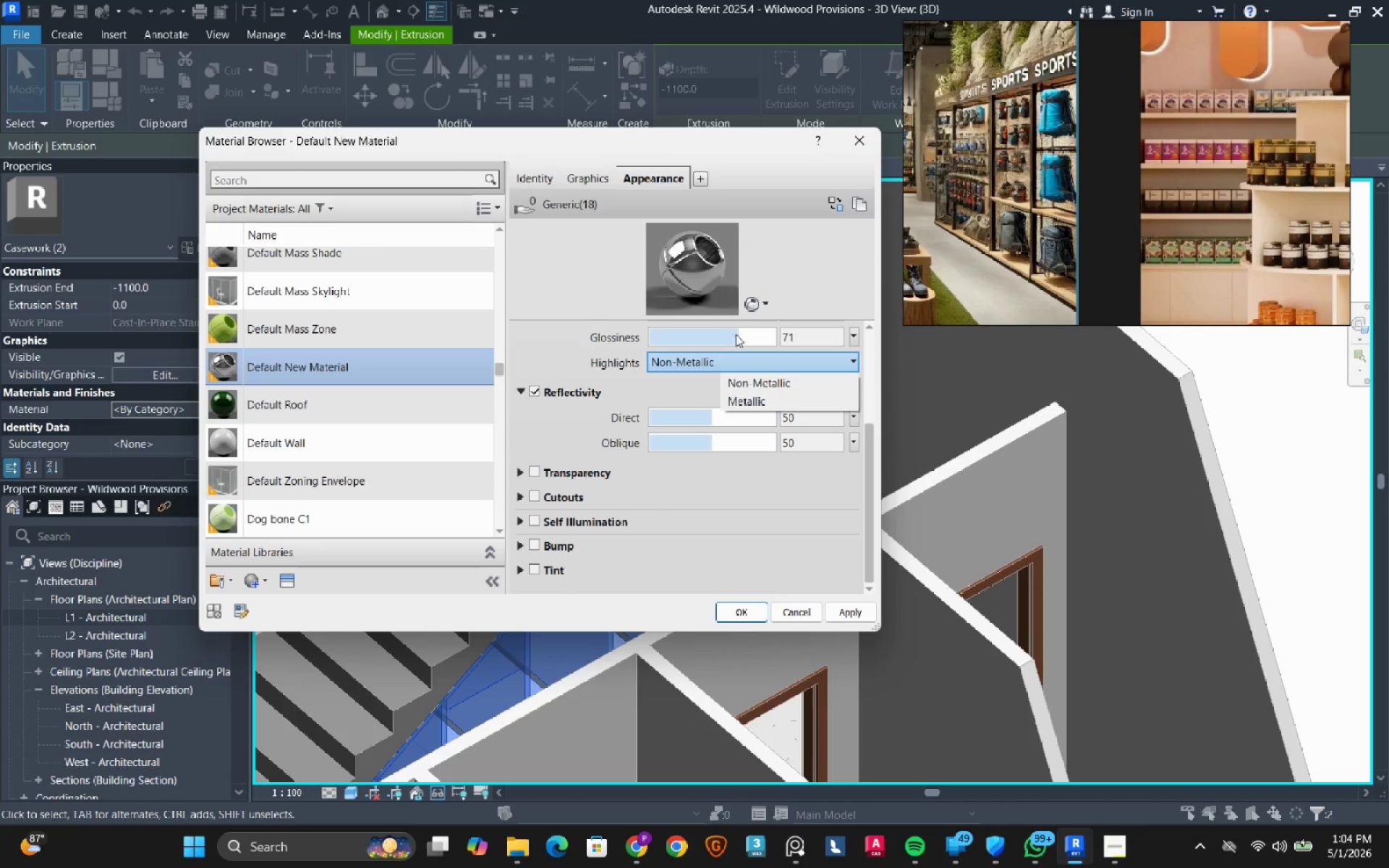 
left_click_drag(start_coordinate=[736, 334], to_coordinate=[702, 334])
 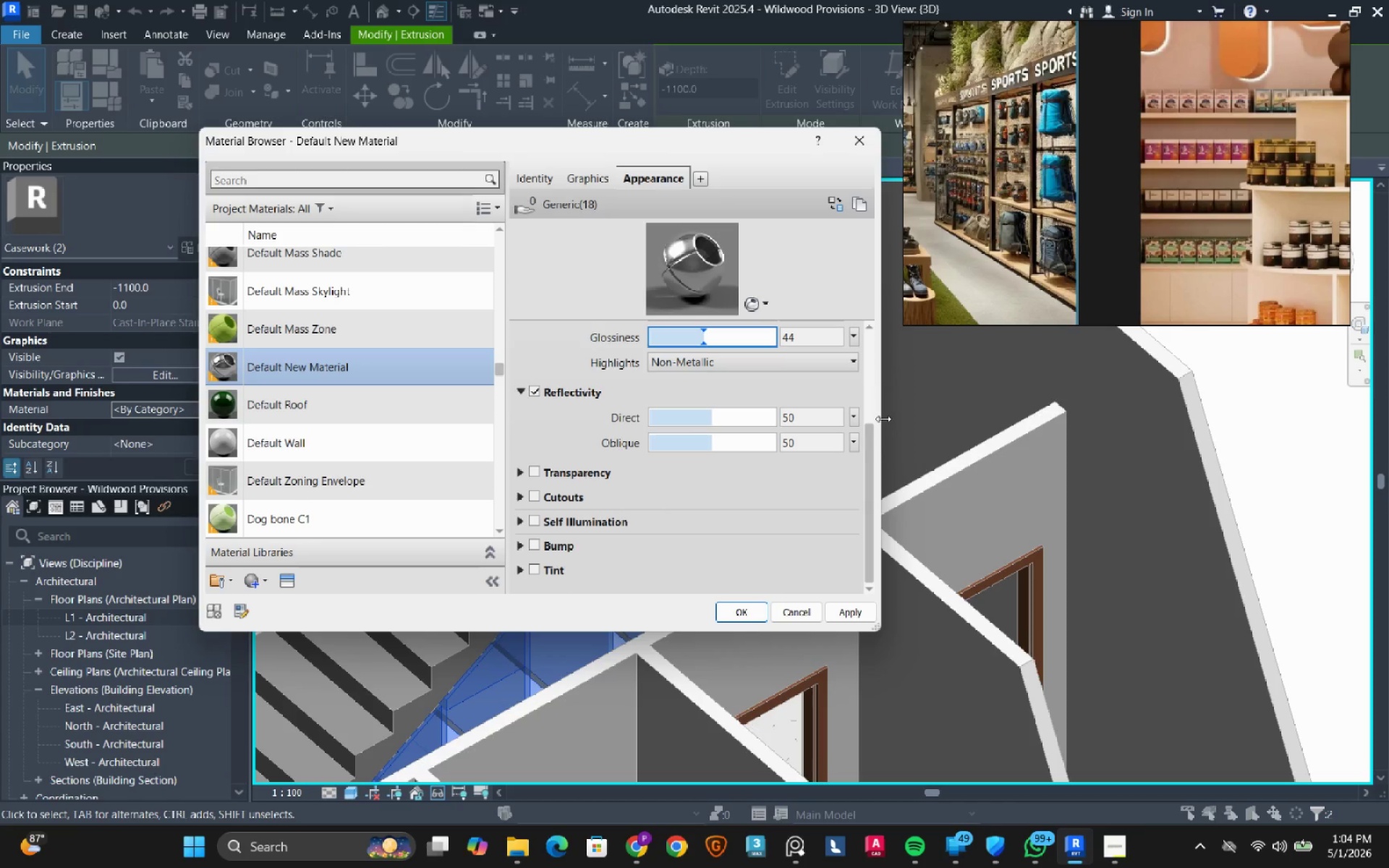 
left_click_drag(start_coordinate=[867, 454], to_coordinate=[884, 371])
 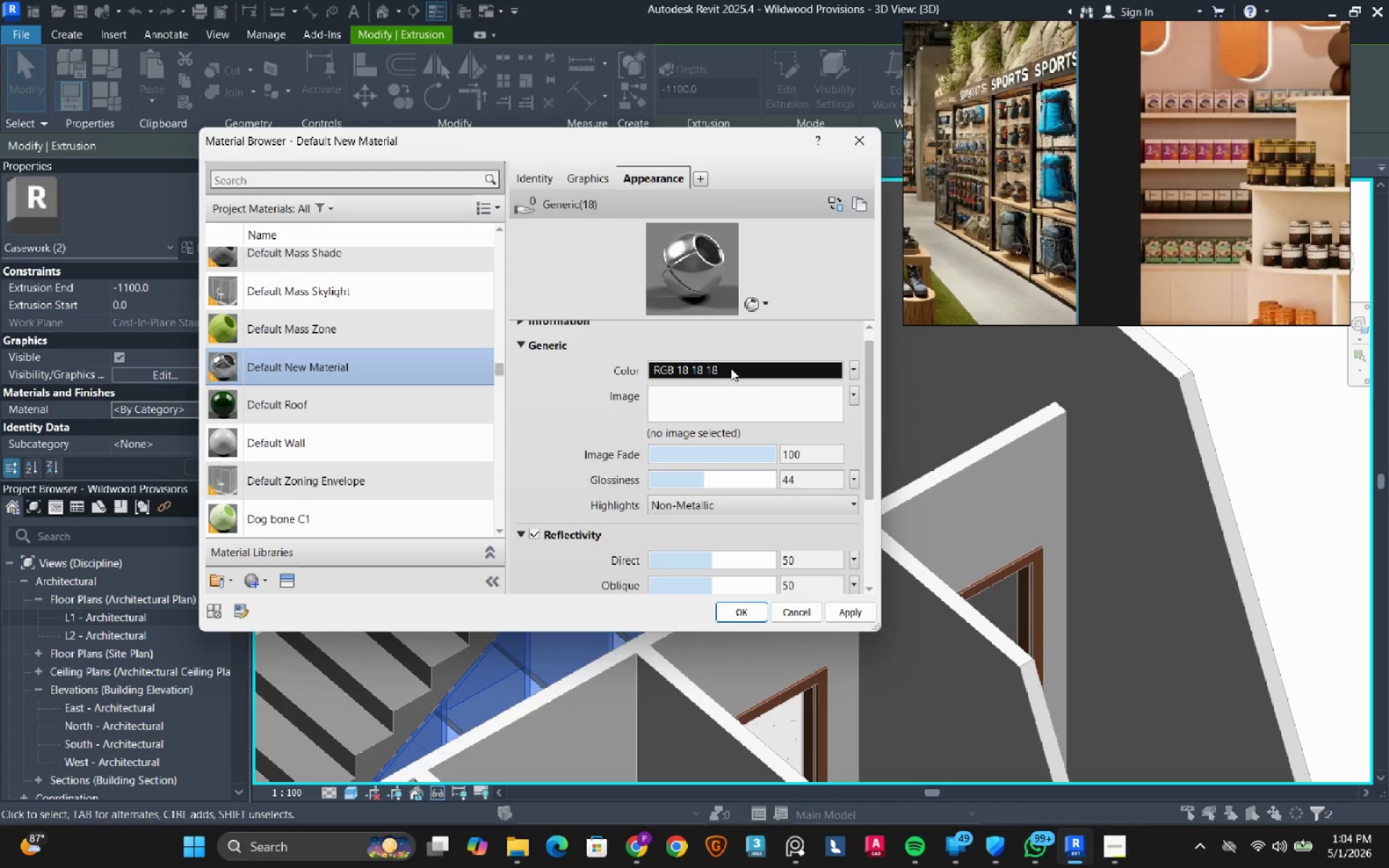 
left_click([730, 367])
 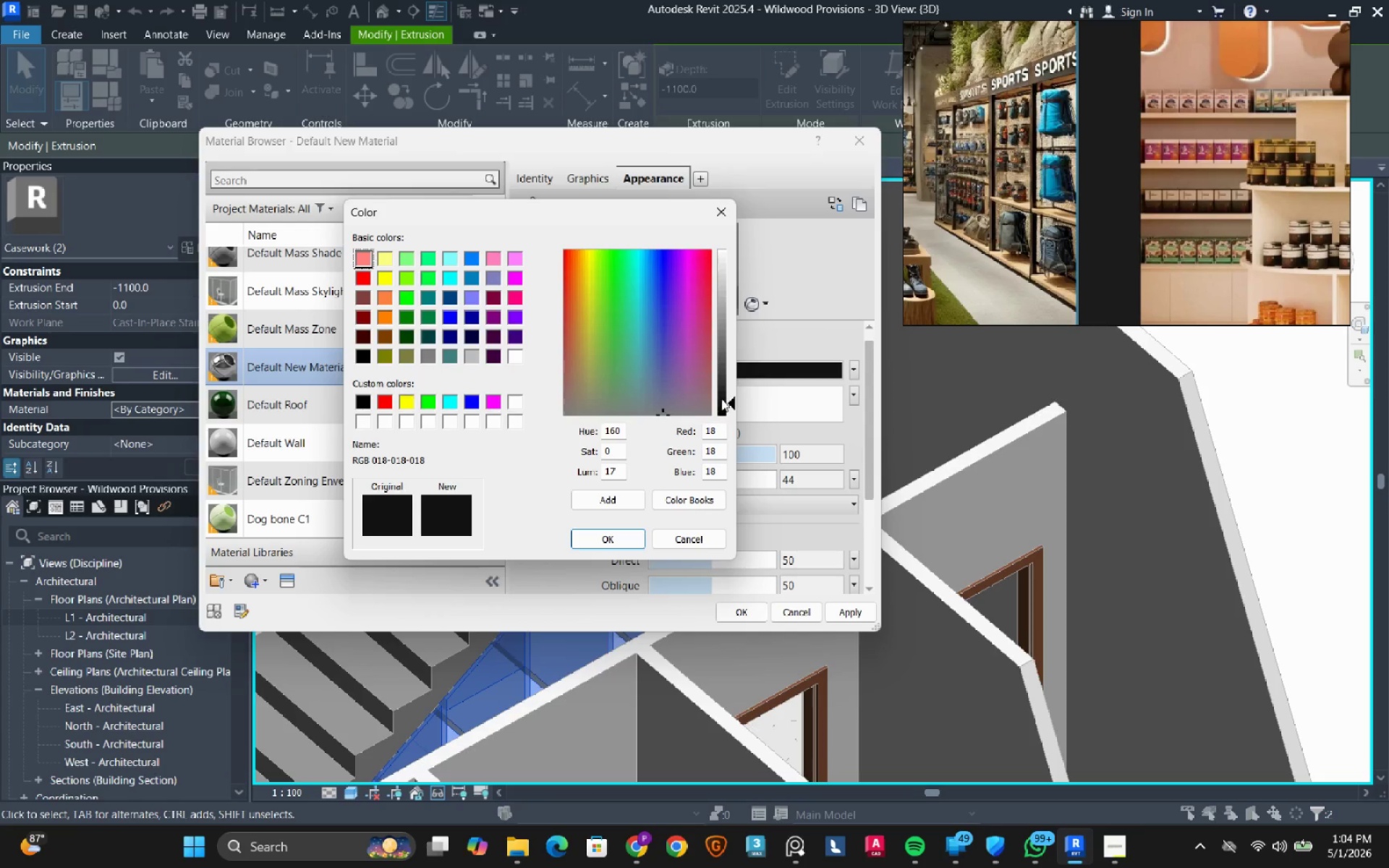 
left_click_drag(start_coordinate=[721, 404], to_coordinate=[726, 404])
 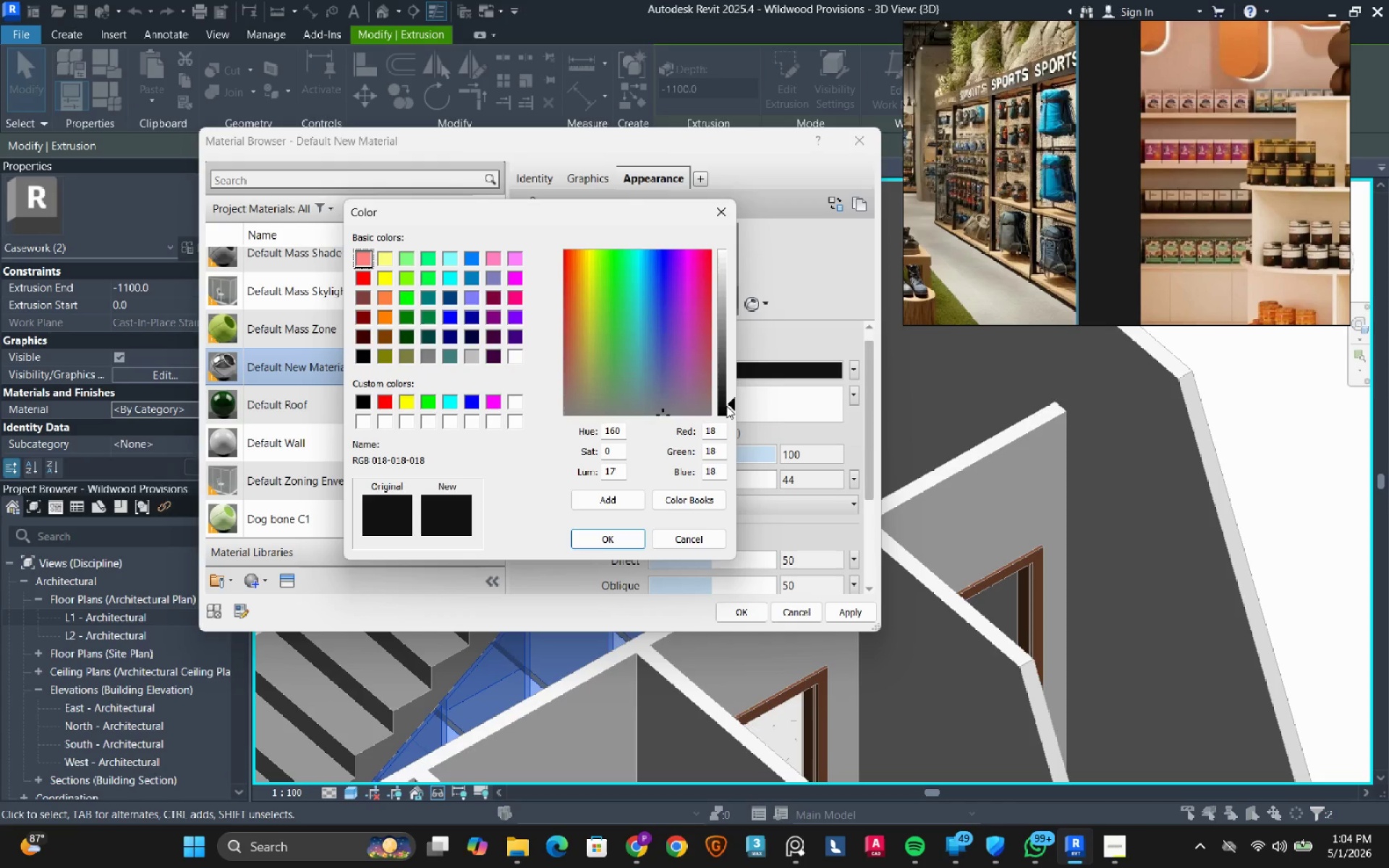 
left_click([726, 406])
 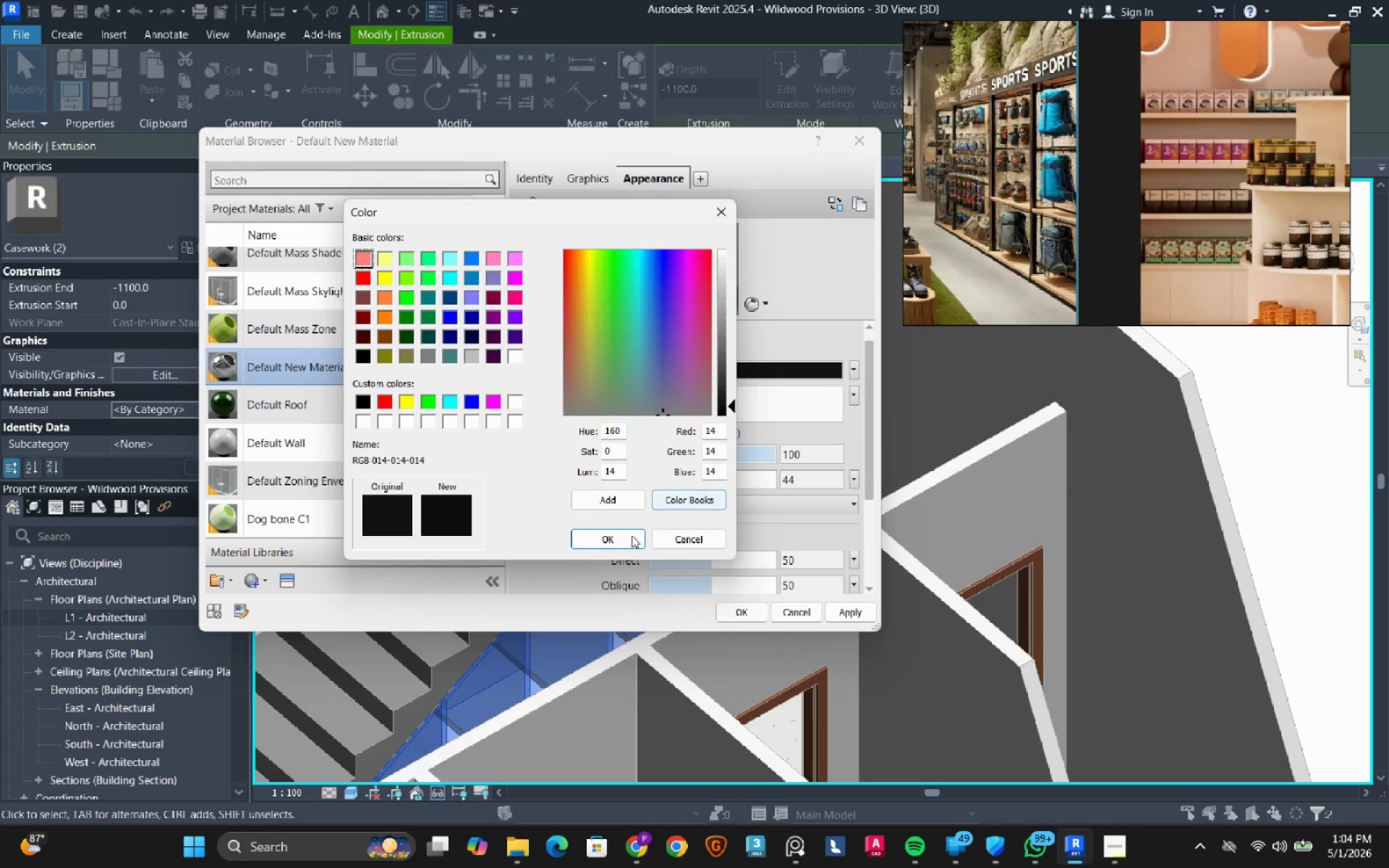 
left_click([631, 536])
 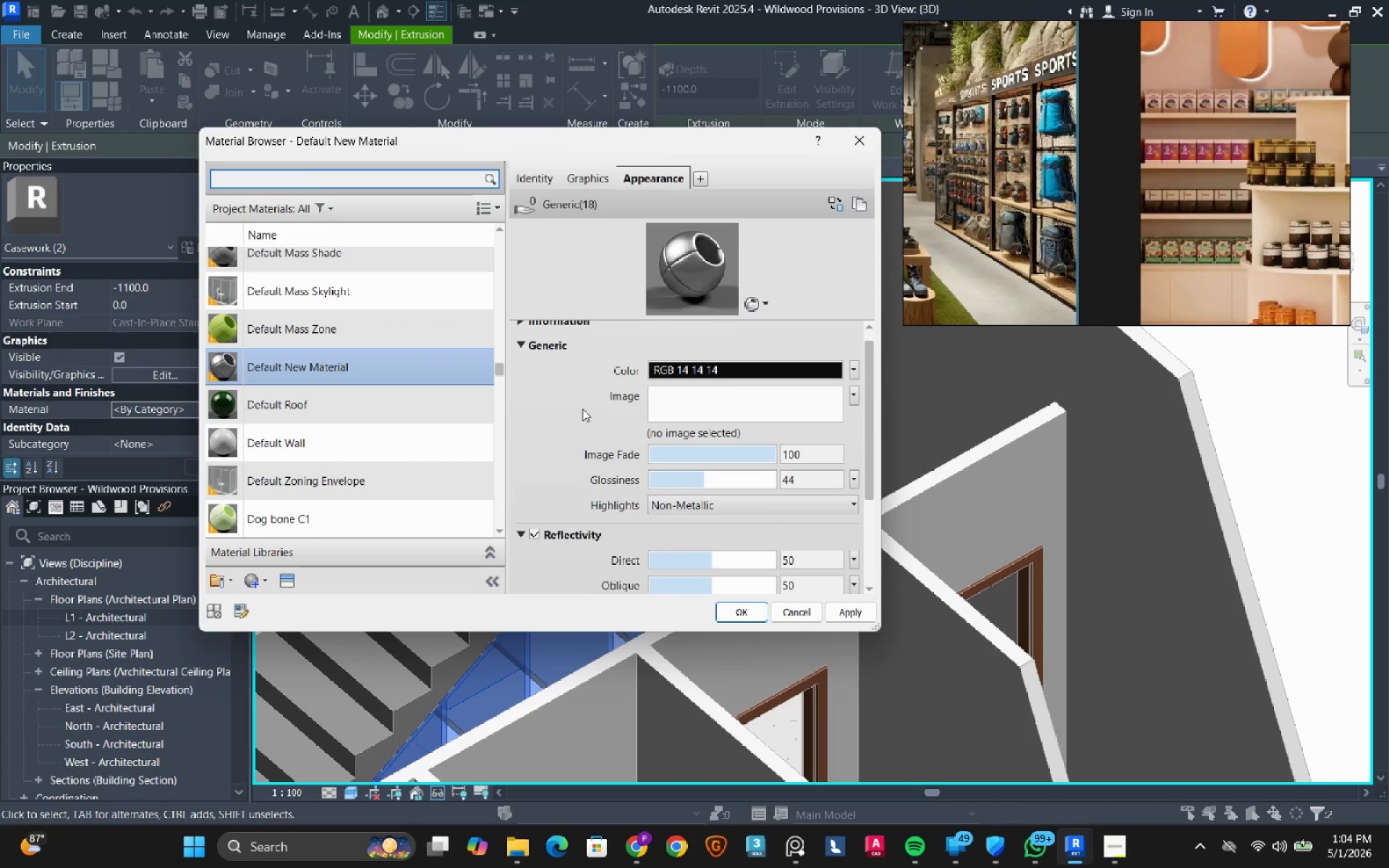 
scroll: coordinate [582, 409], scroll_direction: down, amount: 1.0
 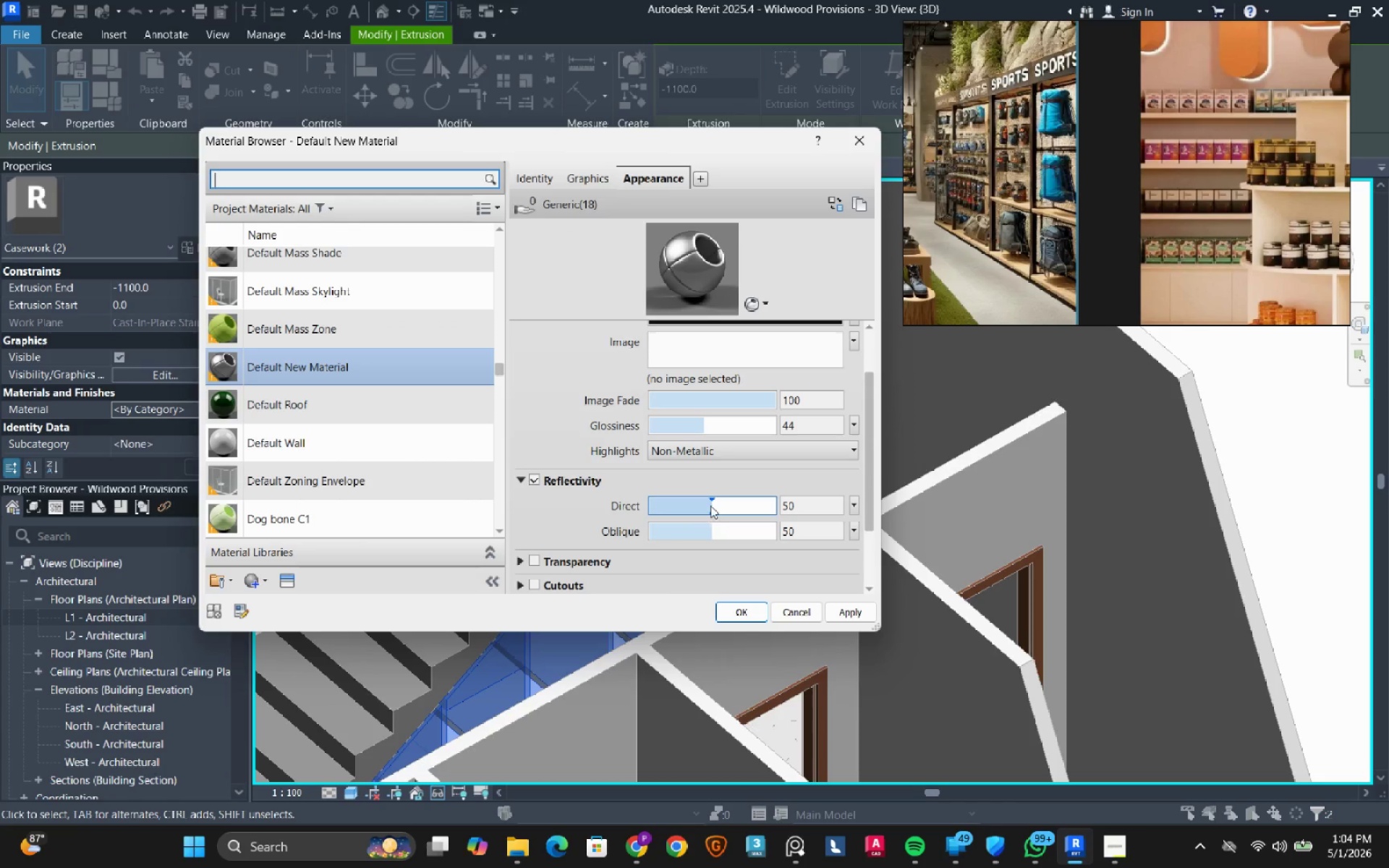 
left_click_drag(start_coordinate=[710, 506], to_coordinate=[666, 511])
 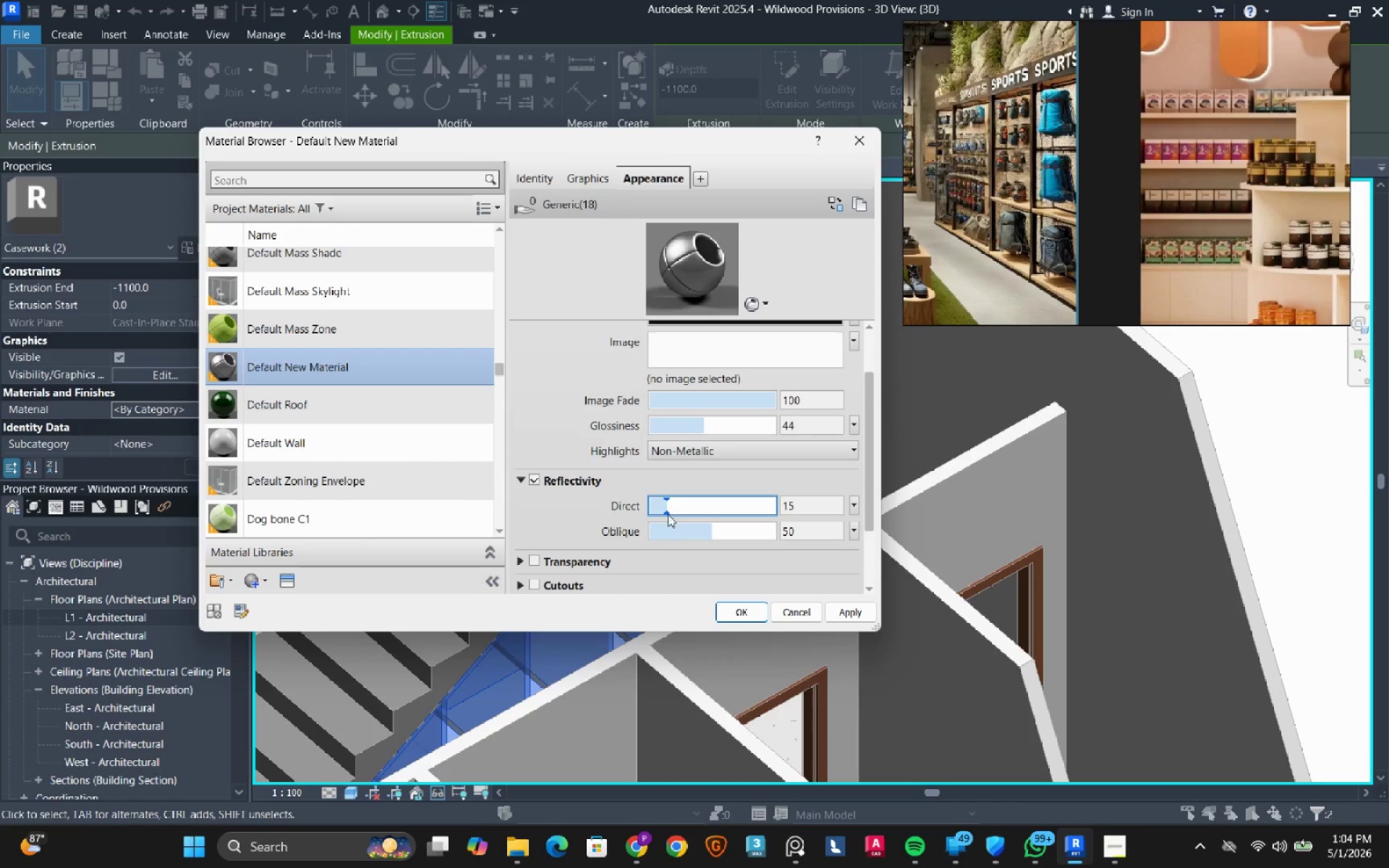 
left_click_drag(start_coordinate=[694, 528], to_coordinate=[661, 532])
 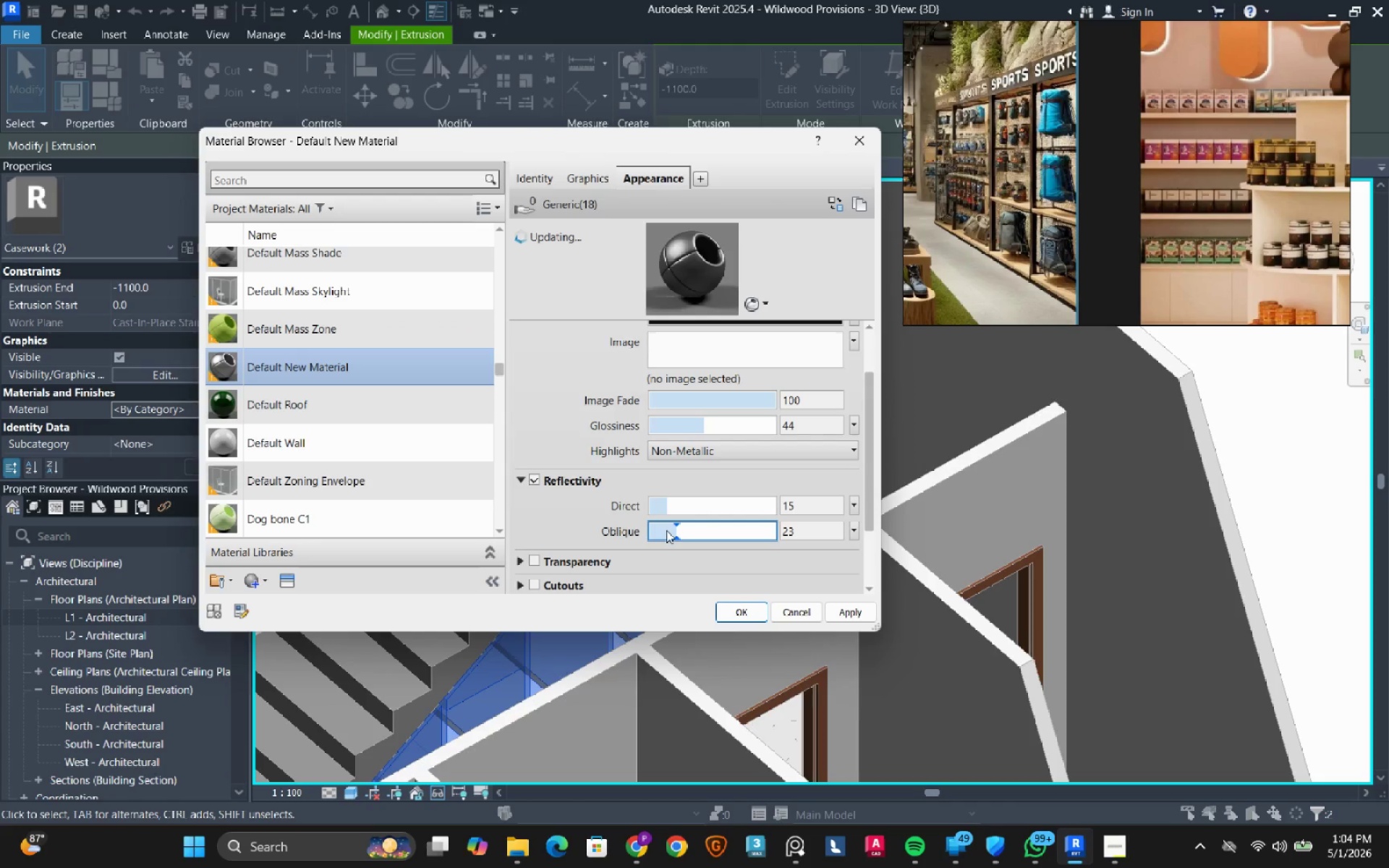 
left_click_drag(start_coordinate=[674, 532], to_coordinate=[661, 534])
 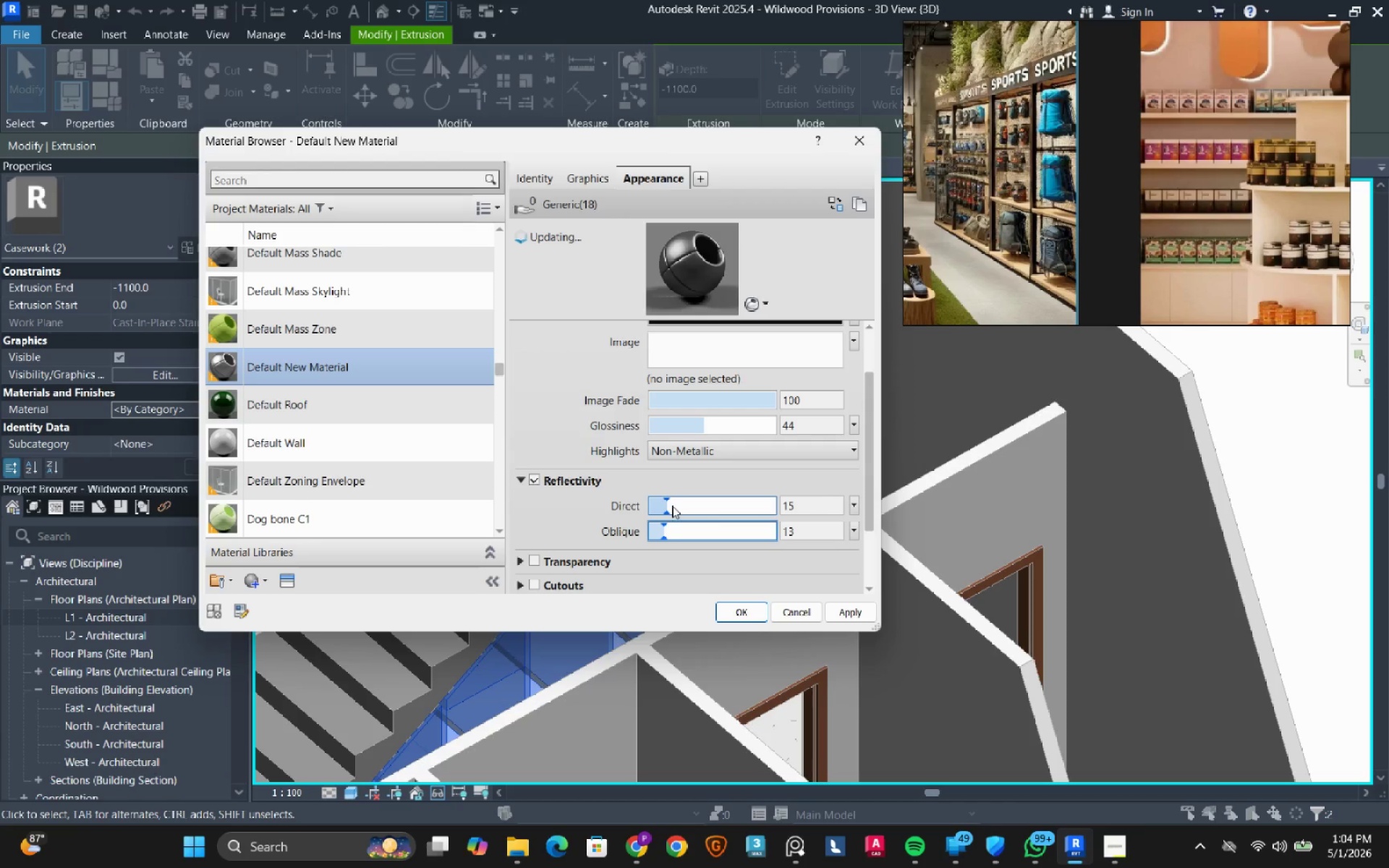 
left_click_drag(start_coordinate=[672, 506], to_coordinate=[695, 505])
 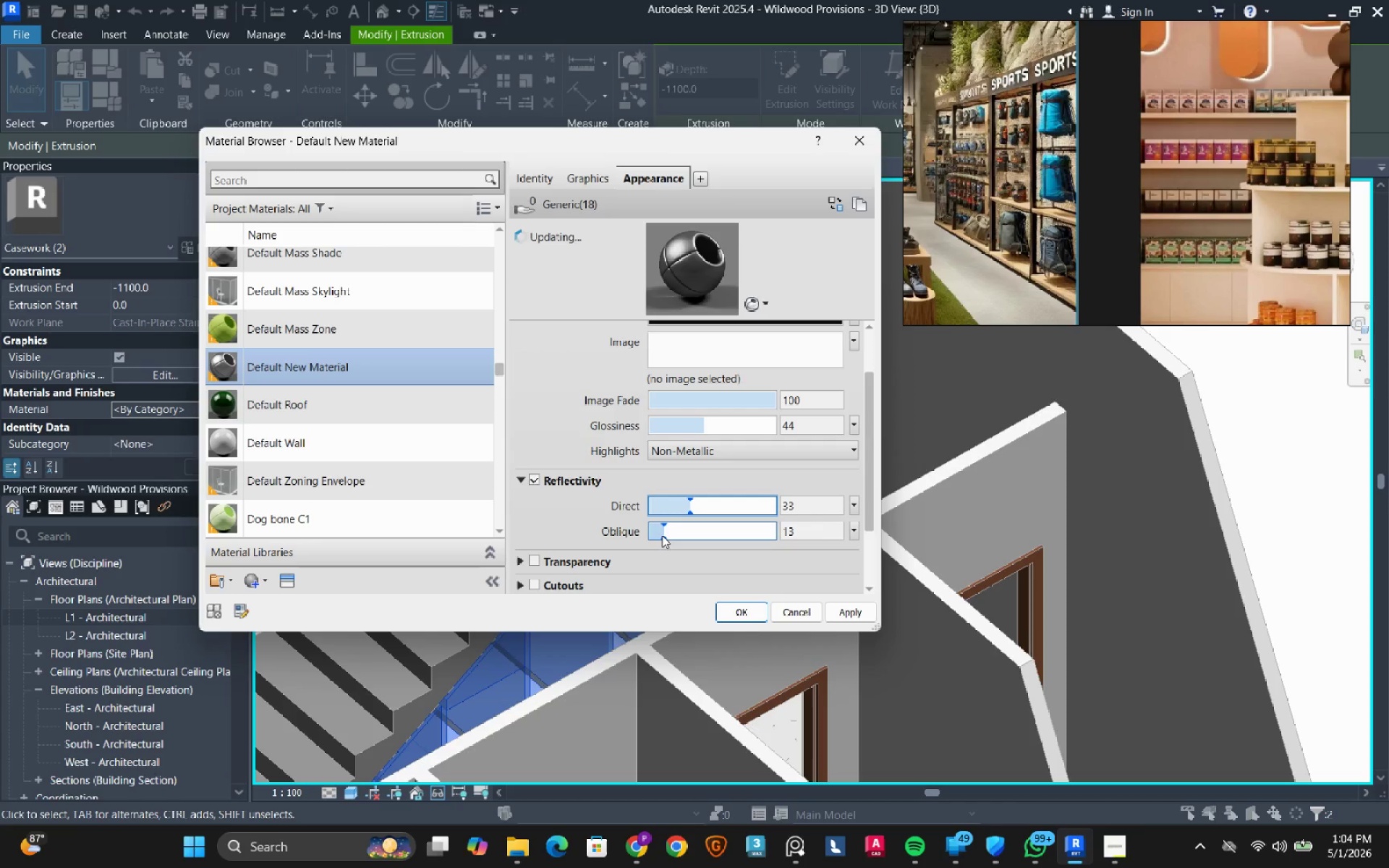 
left_click_drag(start_coordinate=[661, 535], to_coordinate=[652, 538])
 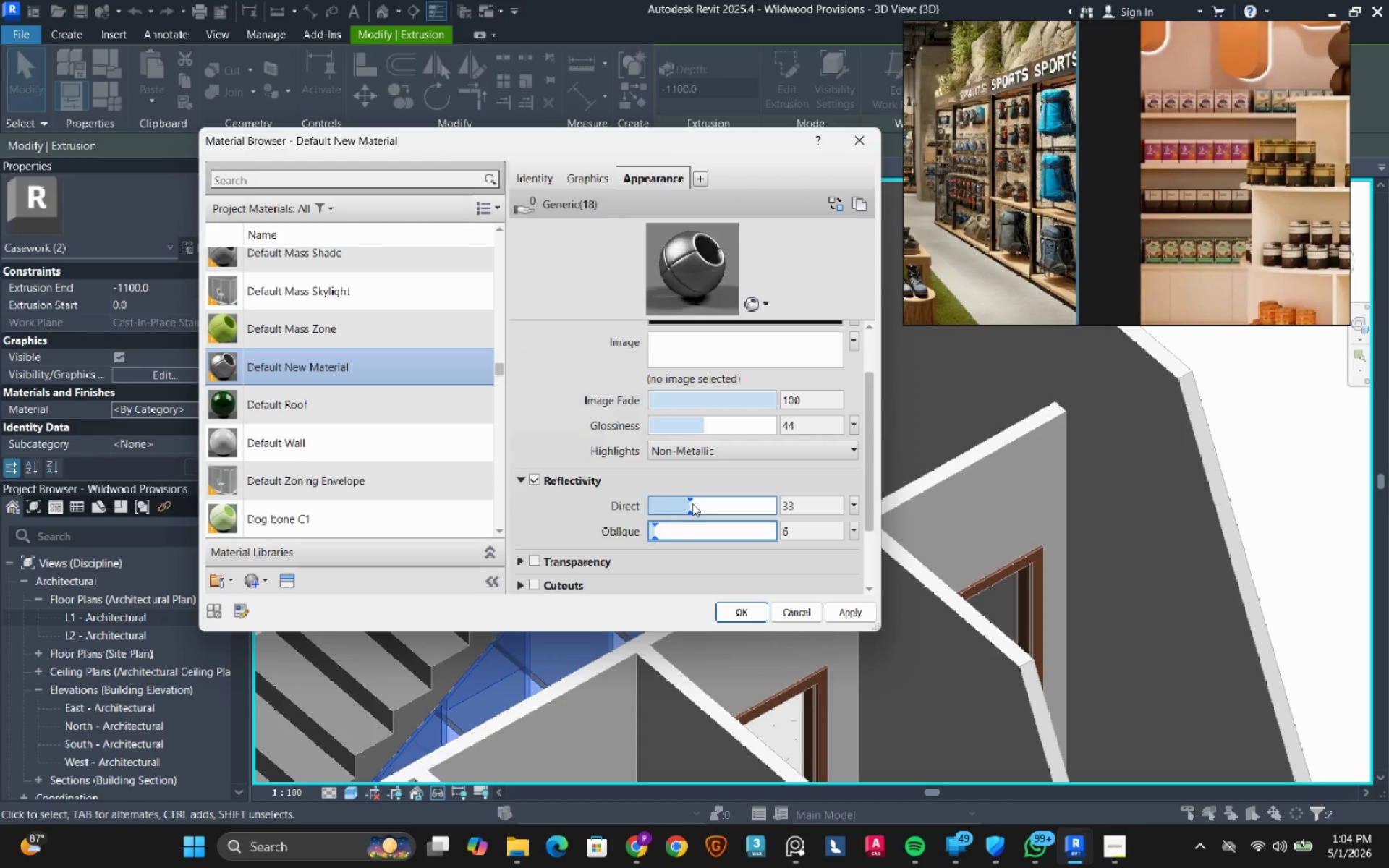 
left_click_drag(start_coordinate=[691, 505], to_coordinate=[697, 508])
 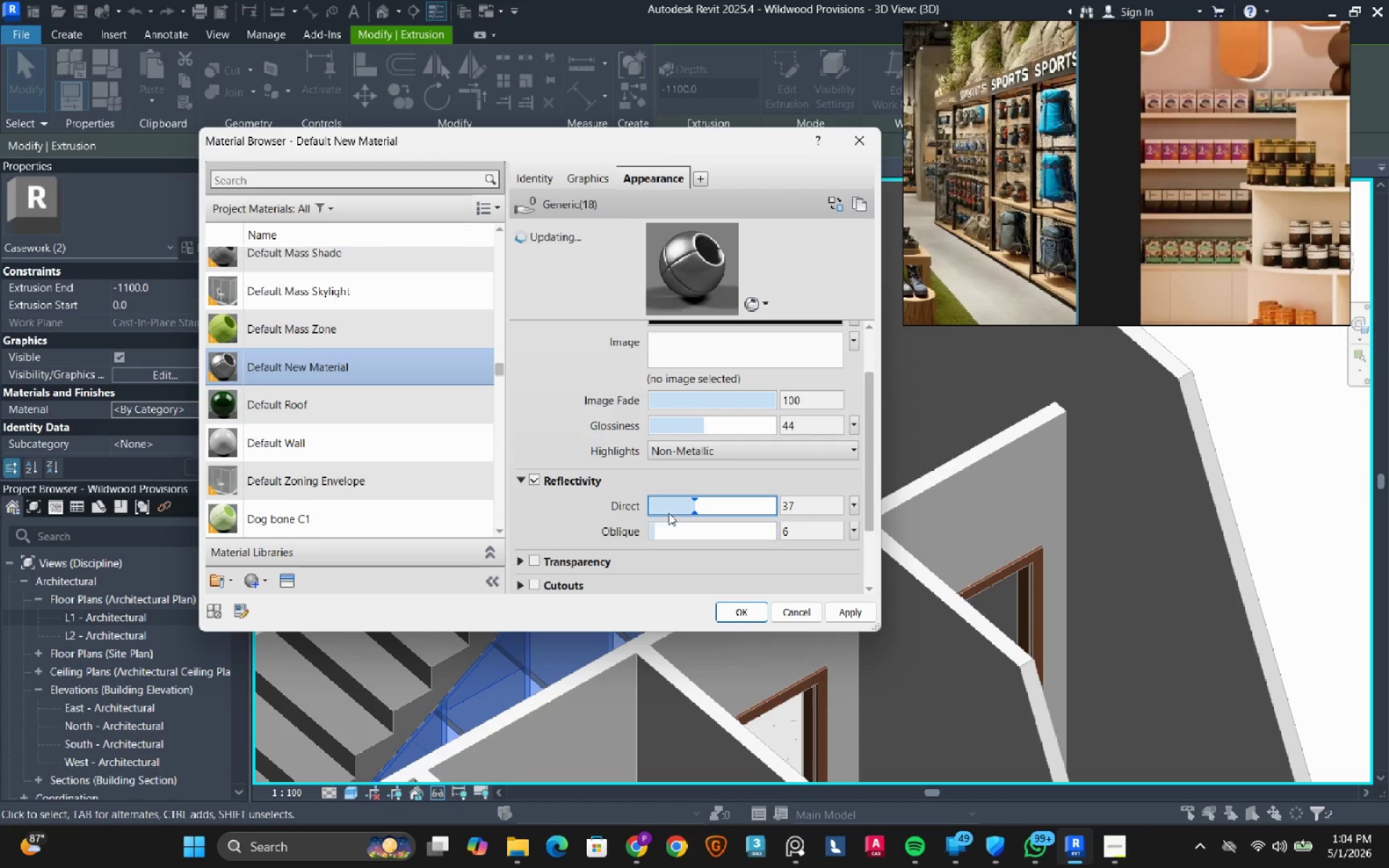 
left_click_drag(start_coordinate=[678, 503], to_coordinate=[633, 530])
 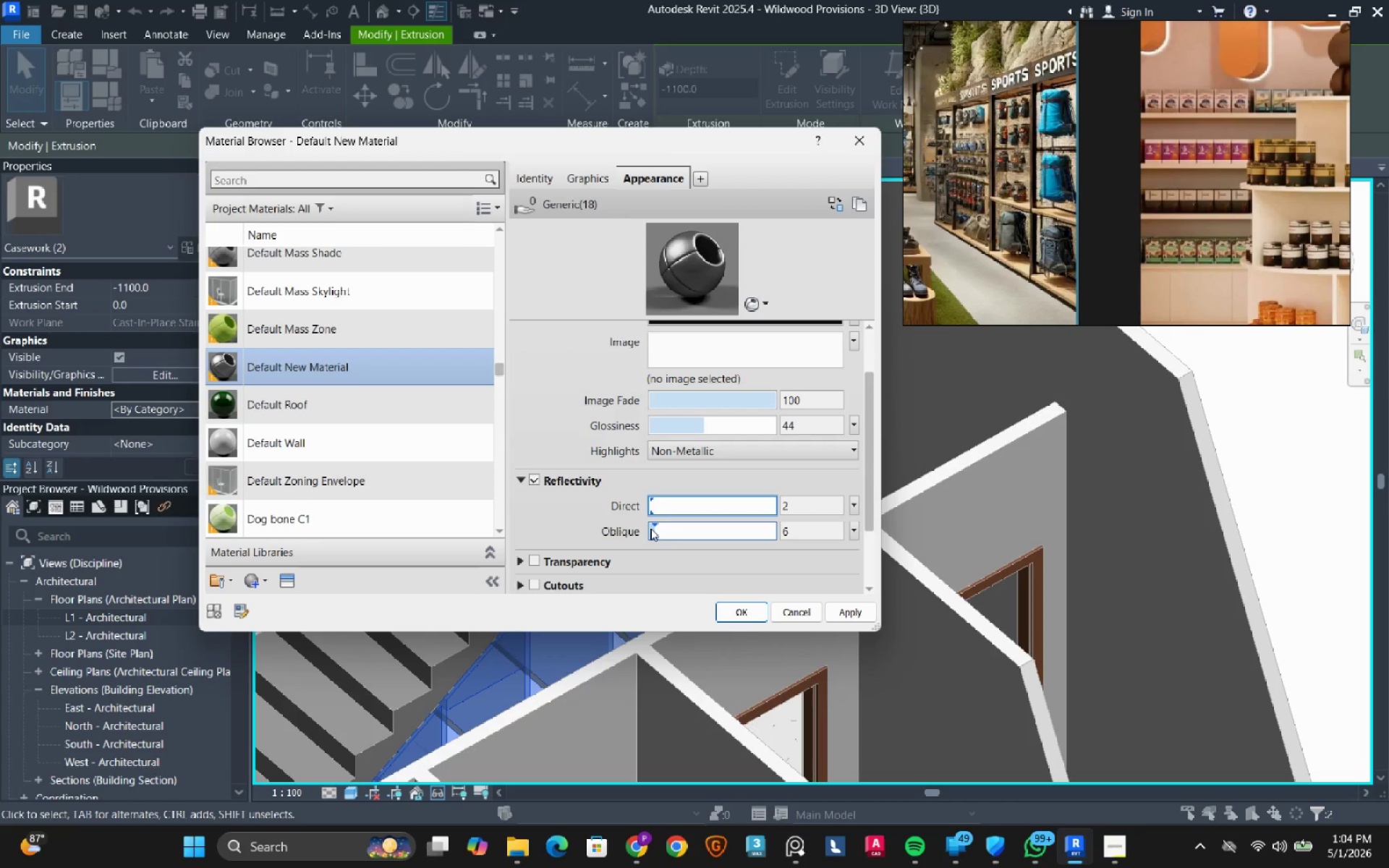 
left_click_drag(start_coordinate=[650, 532], to_coordinate=[643, 540])
 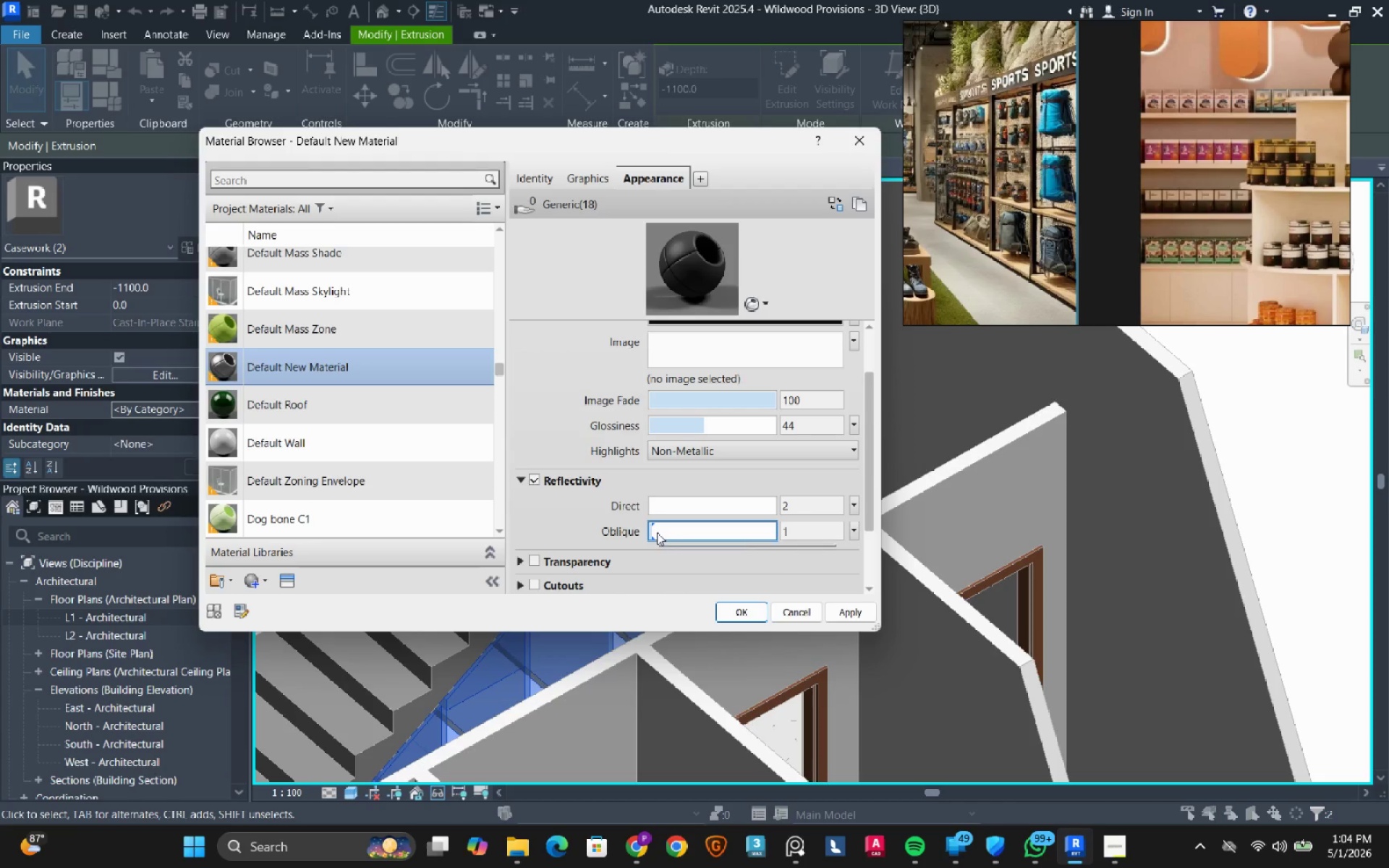 
left_click([657, 532])
 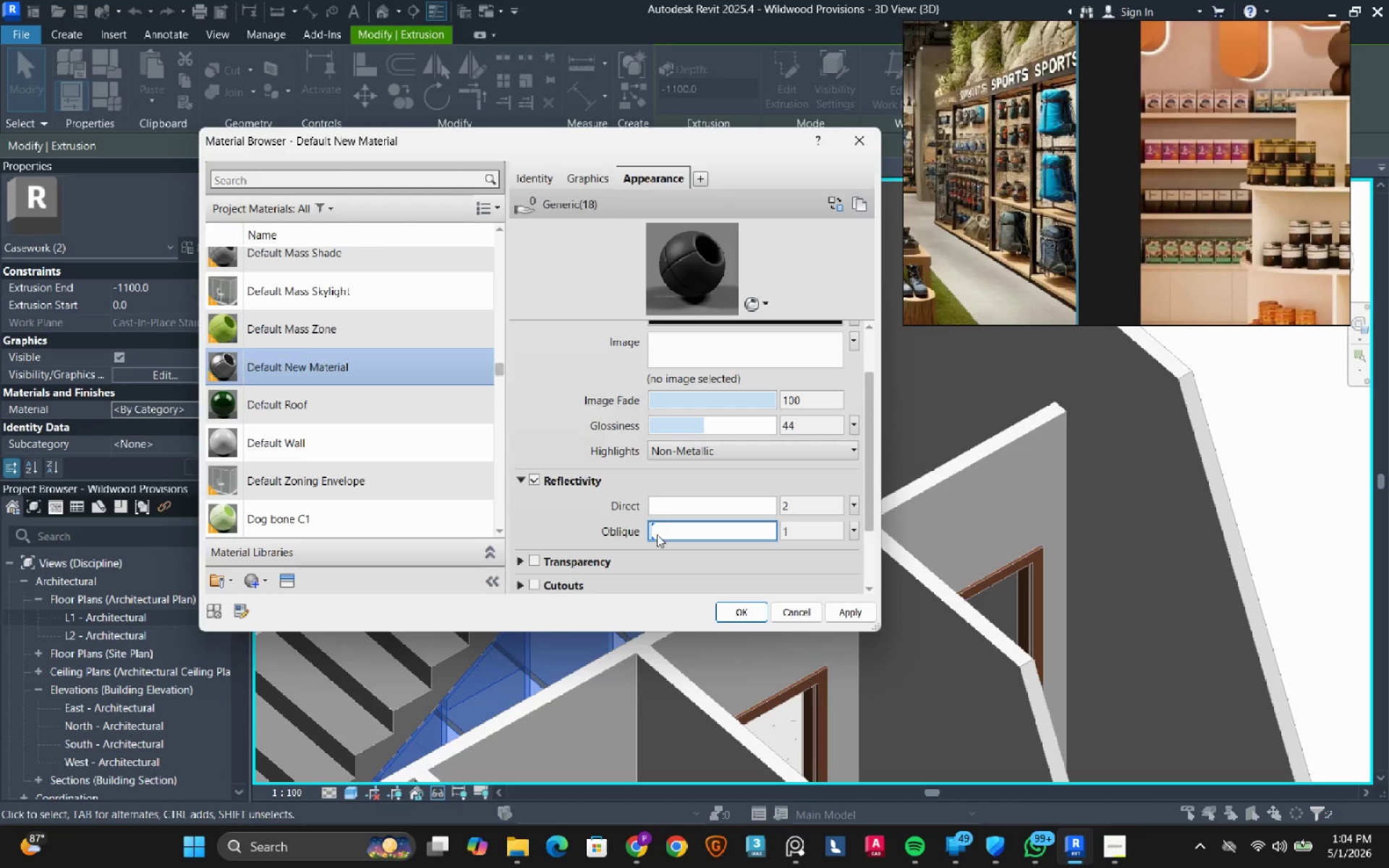 
left_click_drag(start_coordinate=[656, 535], to_coordinate=[663, 537])
 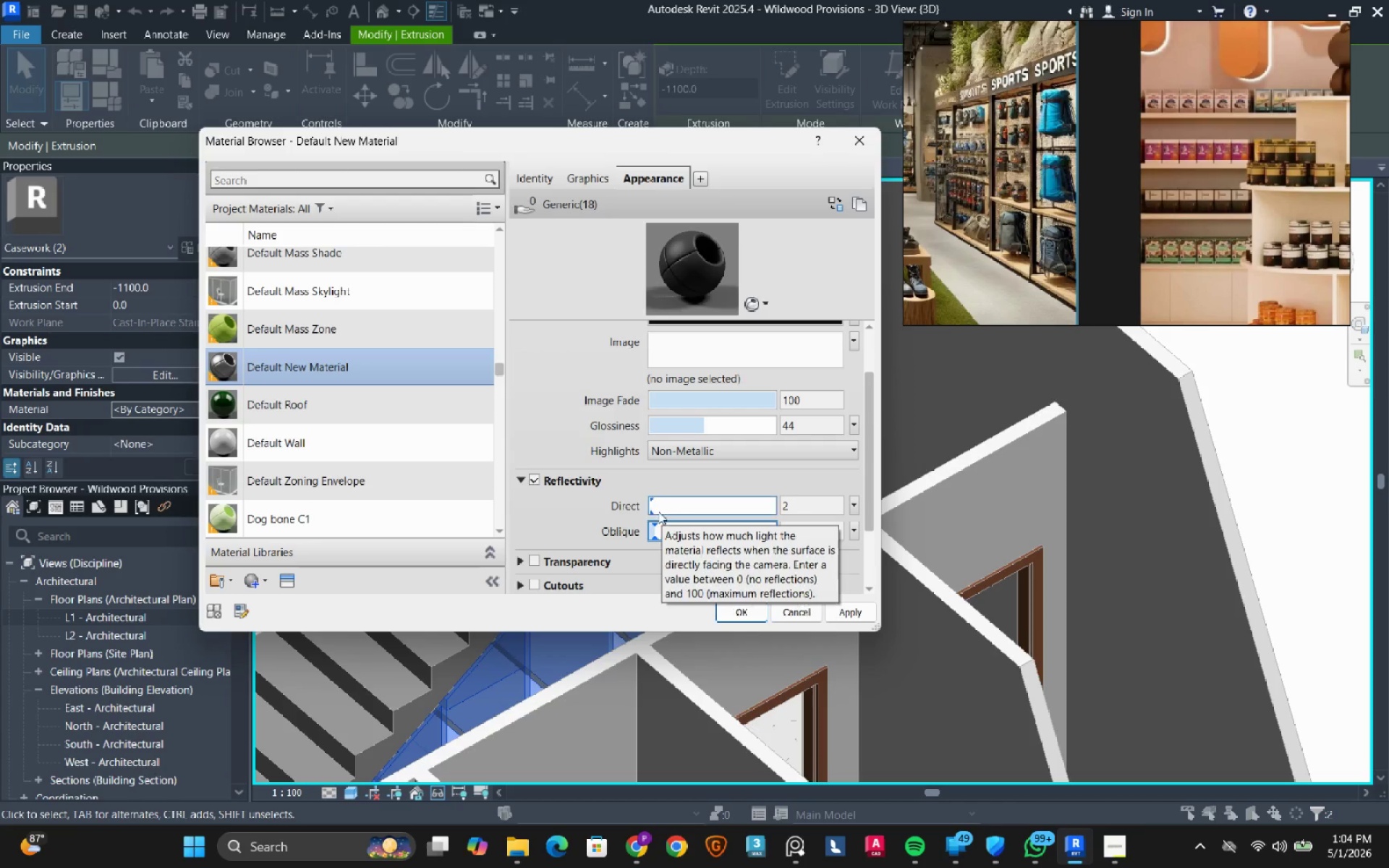 
left_click_drag(start_coordinate=[655, 506], to_coordinate=[661, 507])
 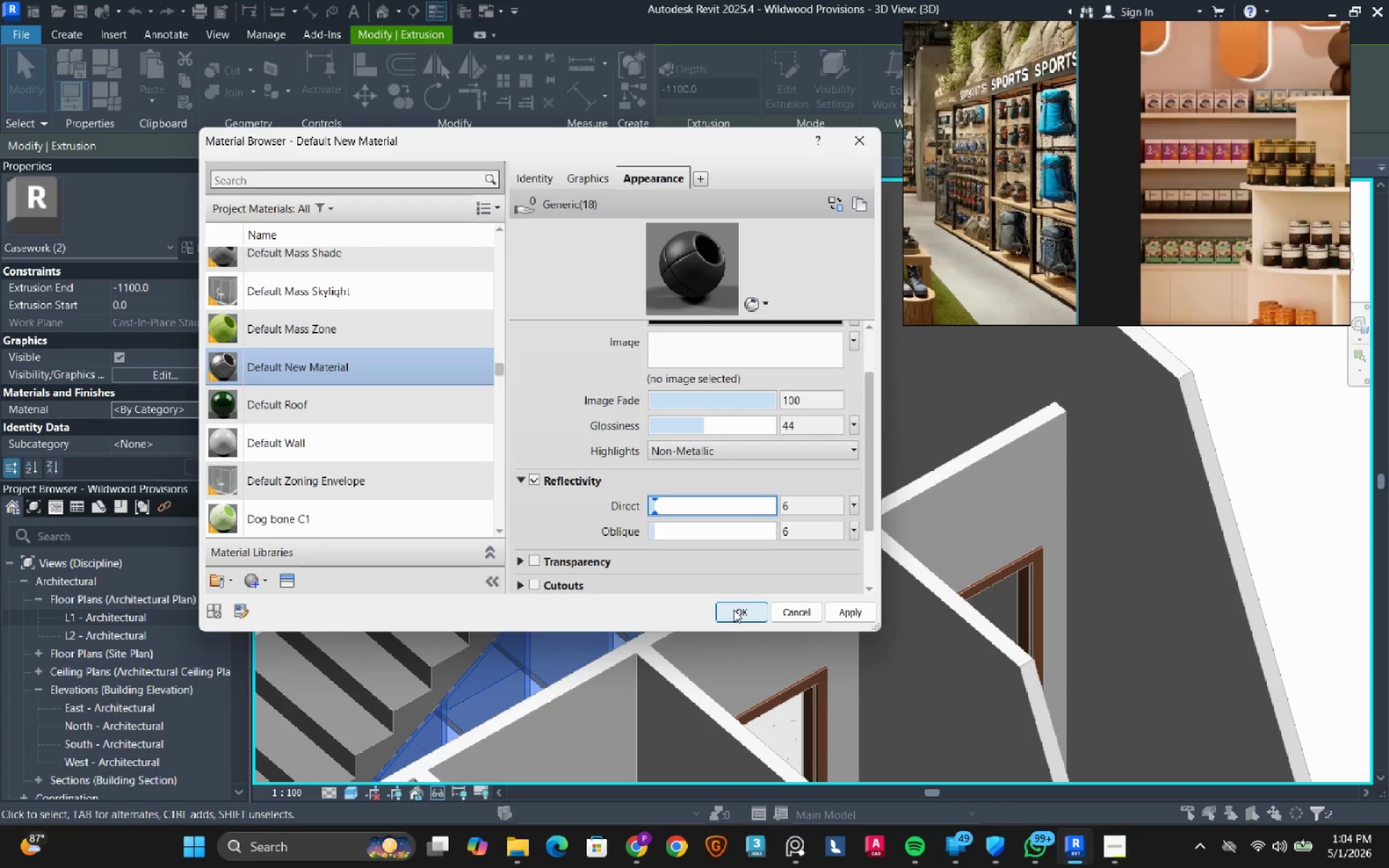 
right_click([343, 365])
 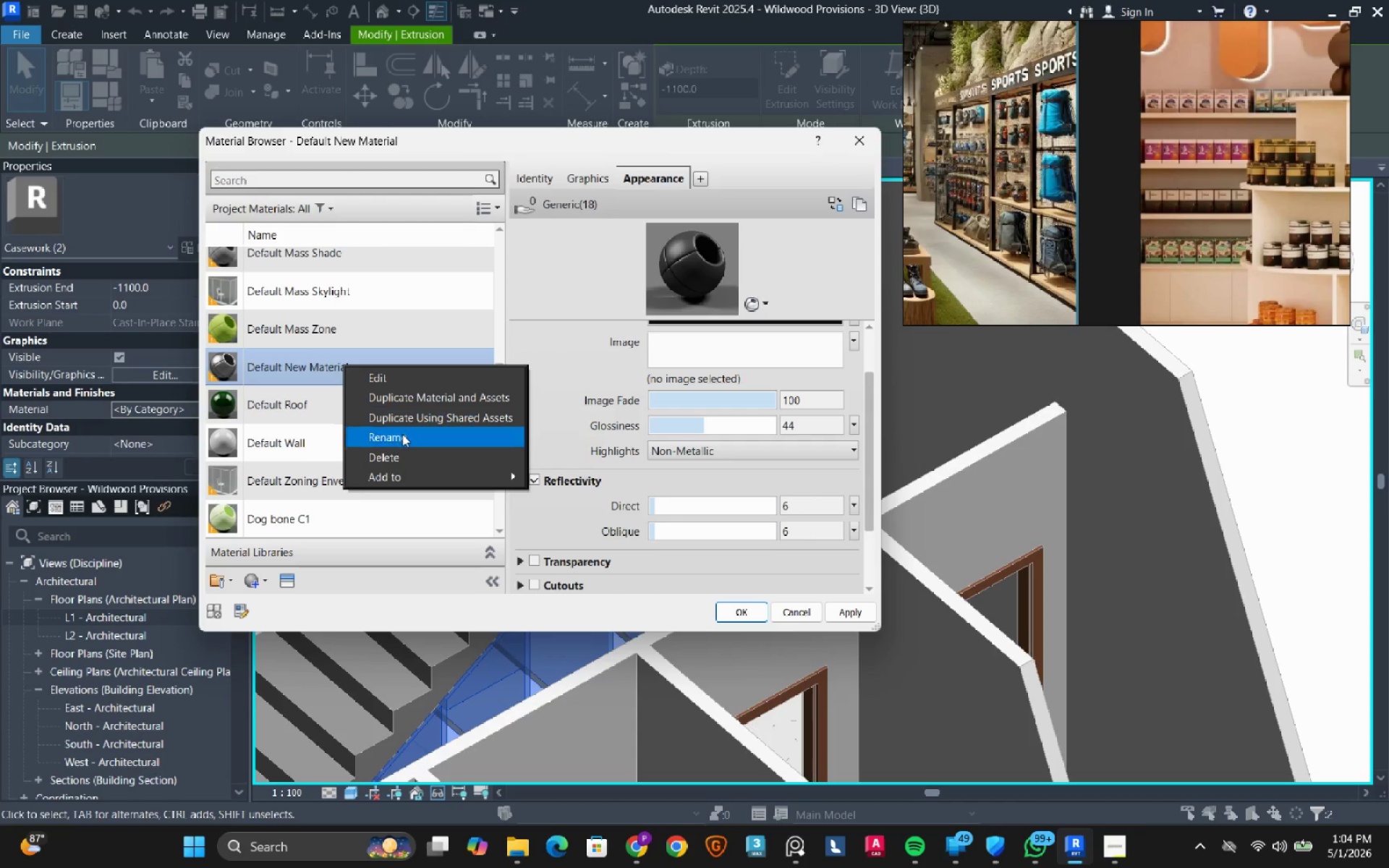 
left_click([402, 434])
 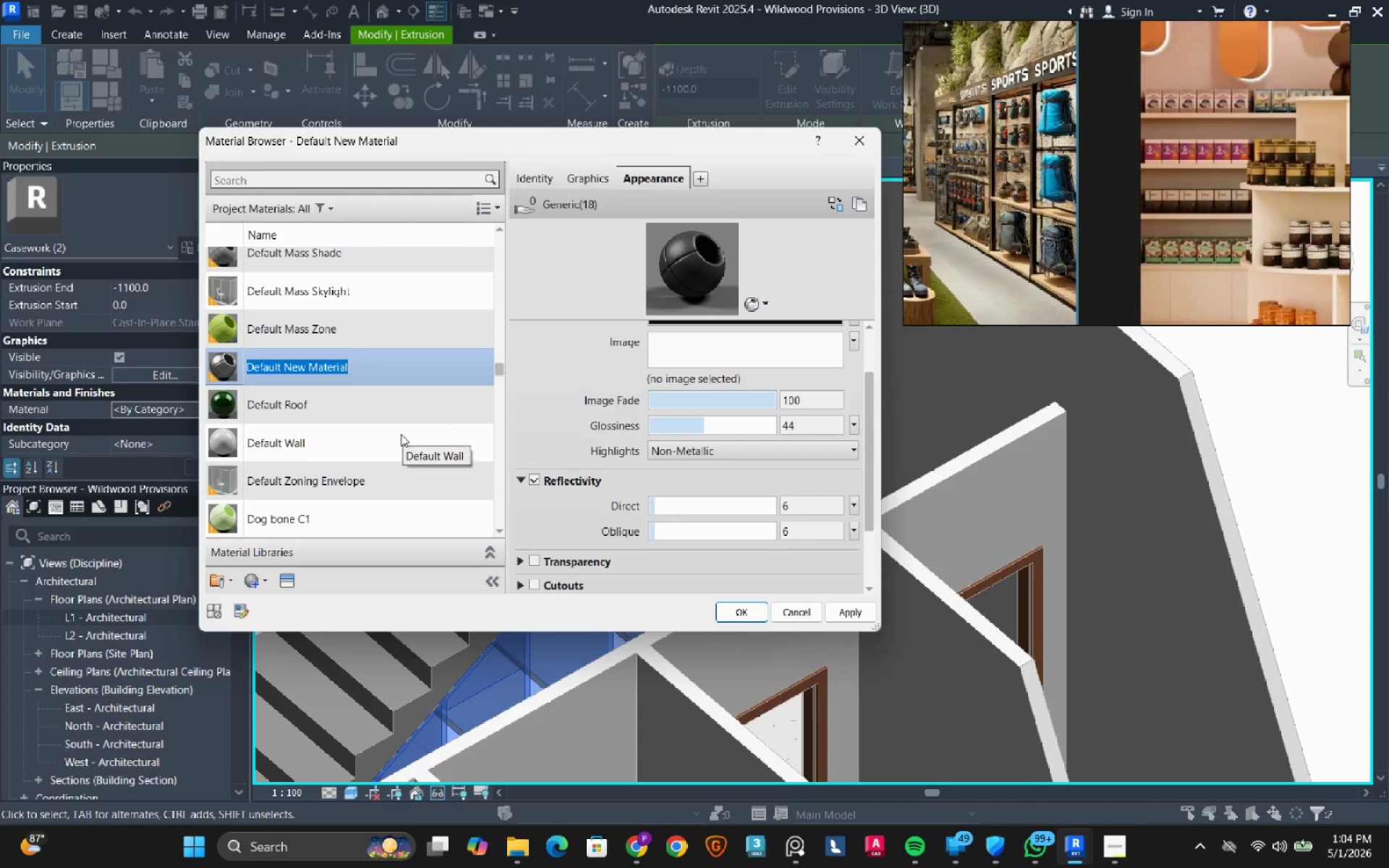 
type(B)
key(Backspace)
type(Polished metal)
 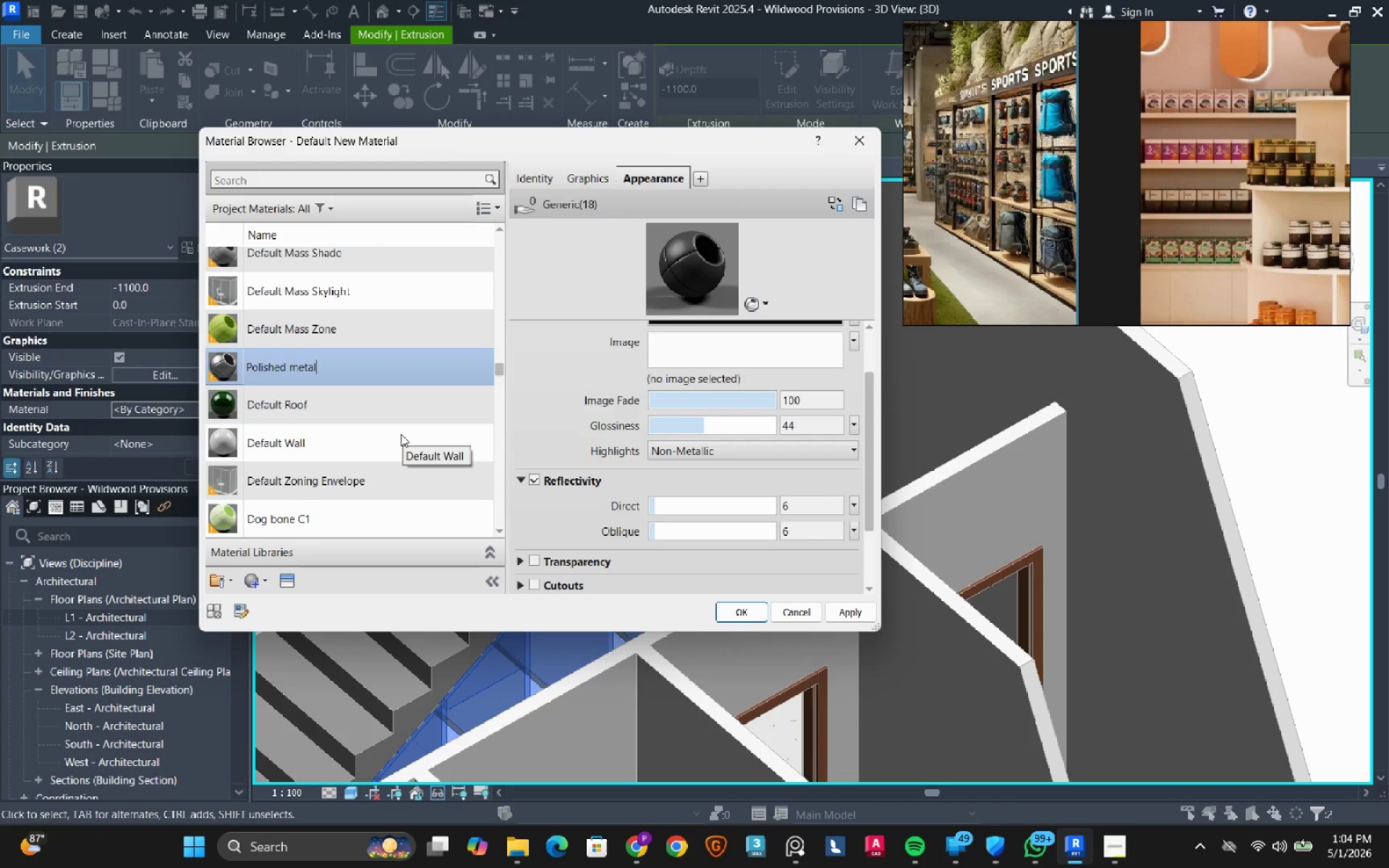 
left_click([1122, 858])